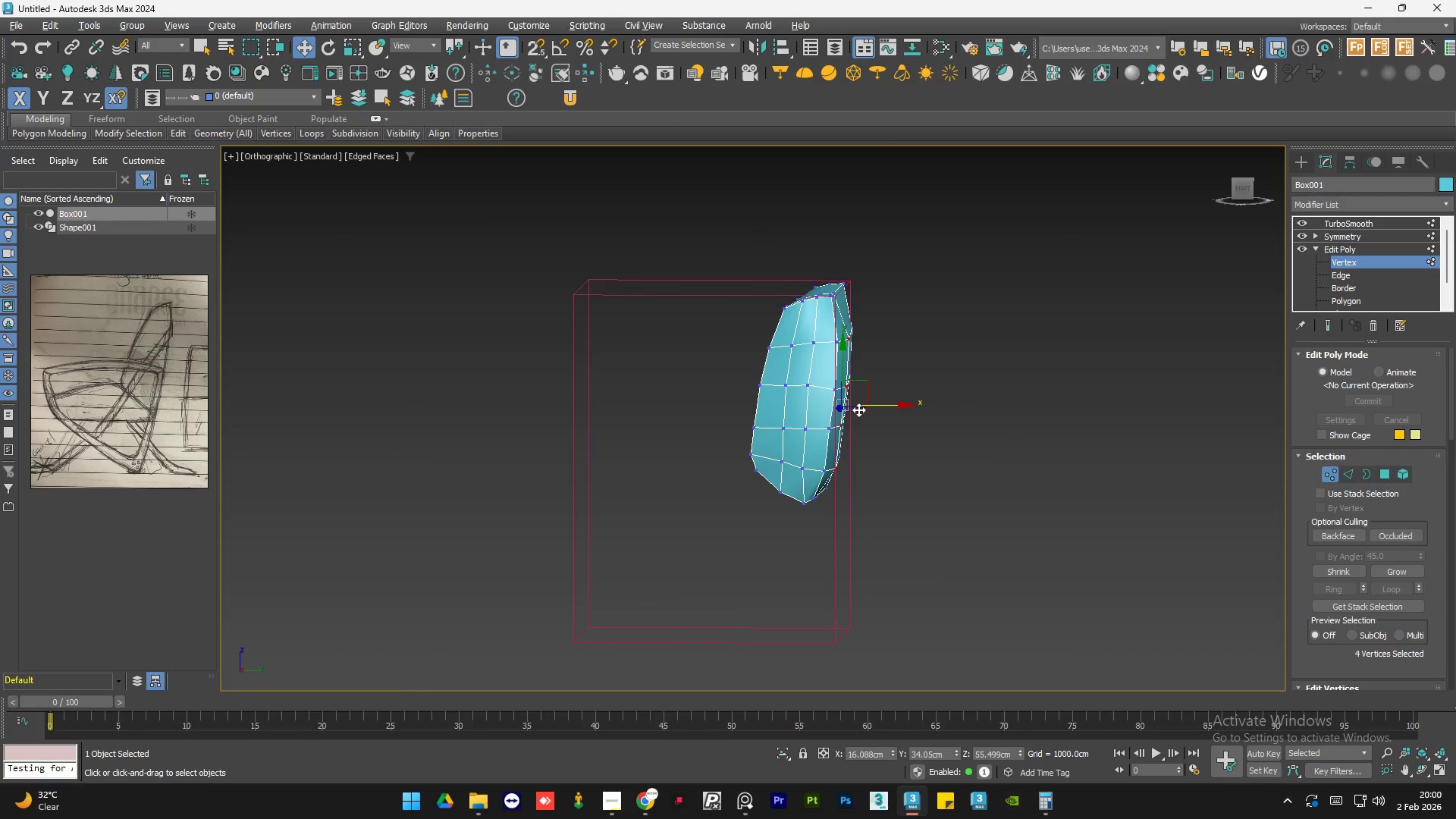 
key(Alt+AltLeft)
 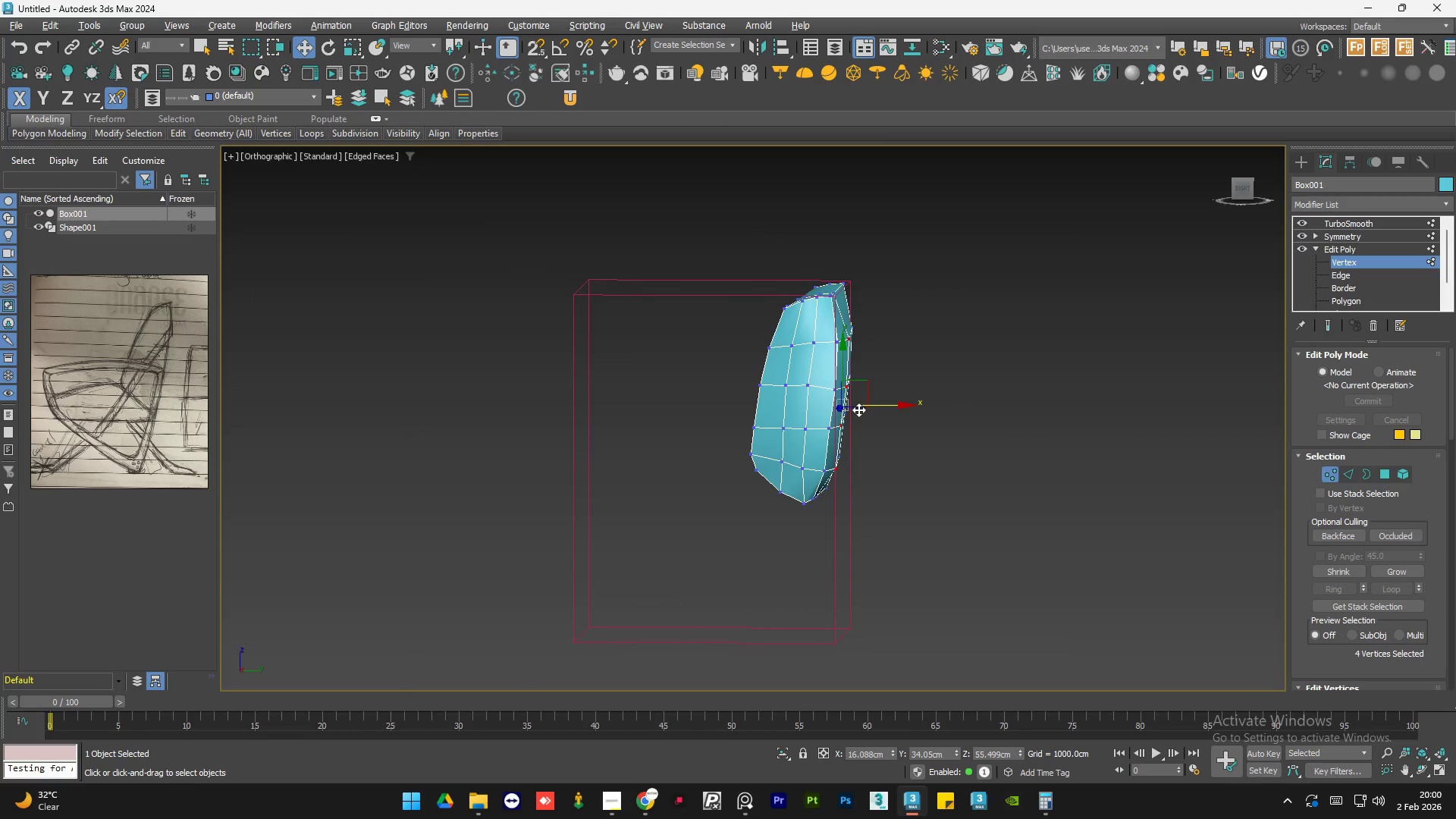 
key(Alt+AltLeft)
 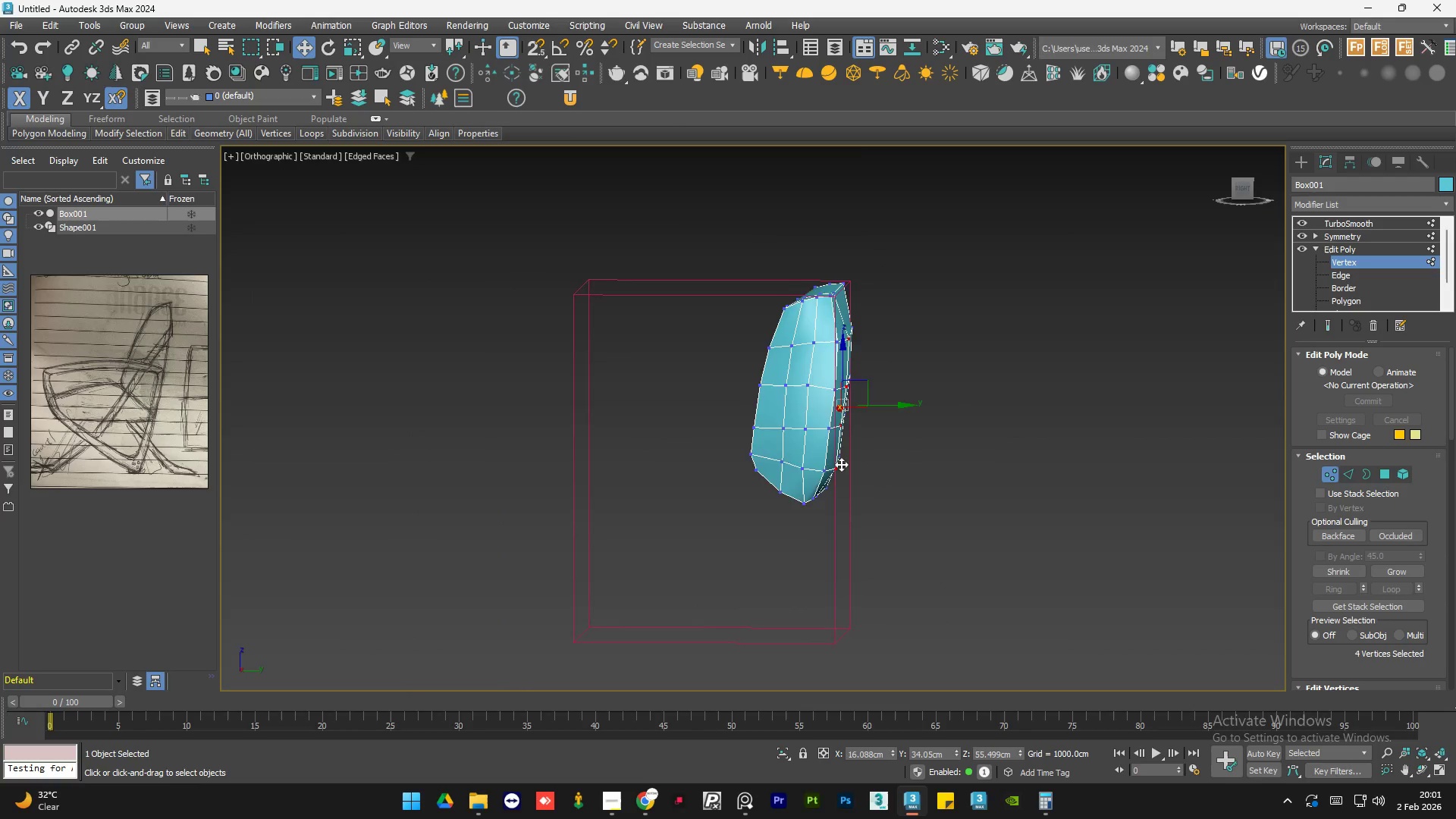 
hold_key(key=AltLeft, duration=0.62)
 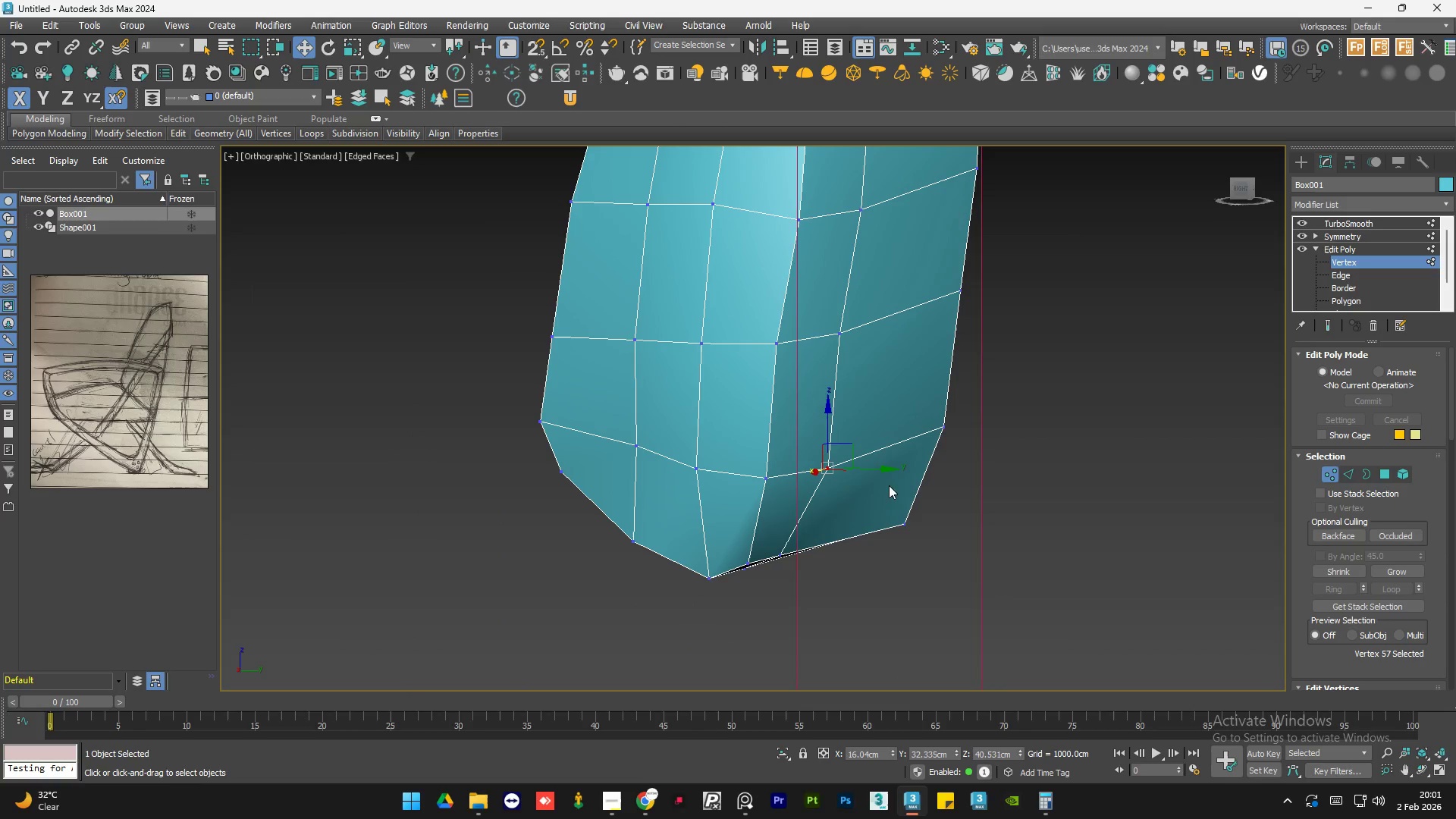 
scroll: coordinate [818, 475], scroll_direction: up, amount: 4.0
 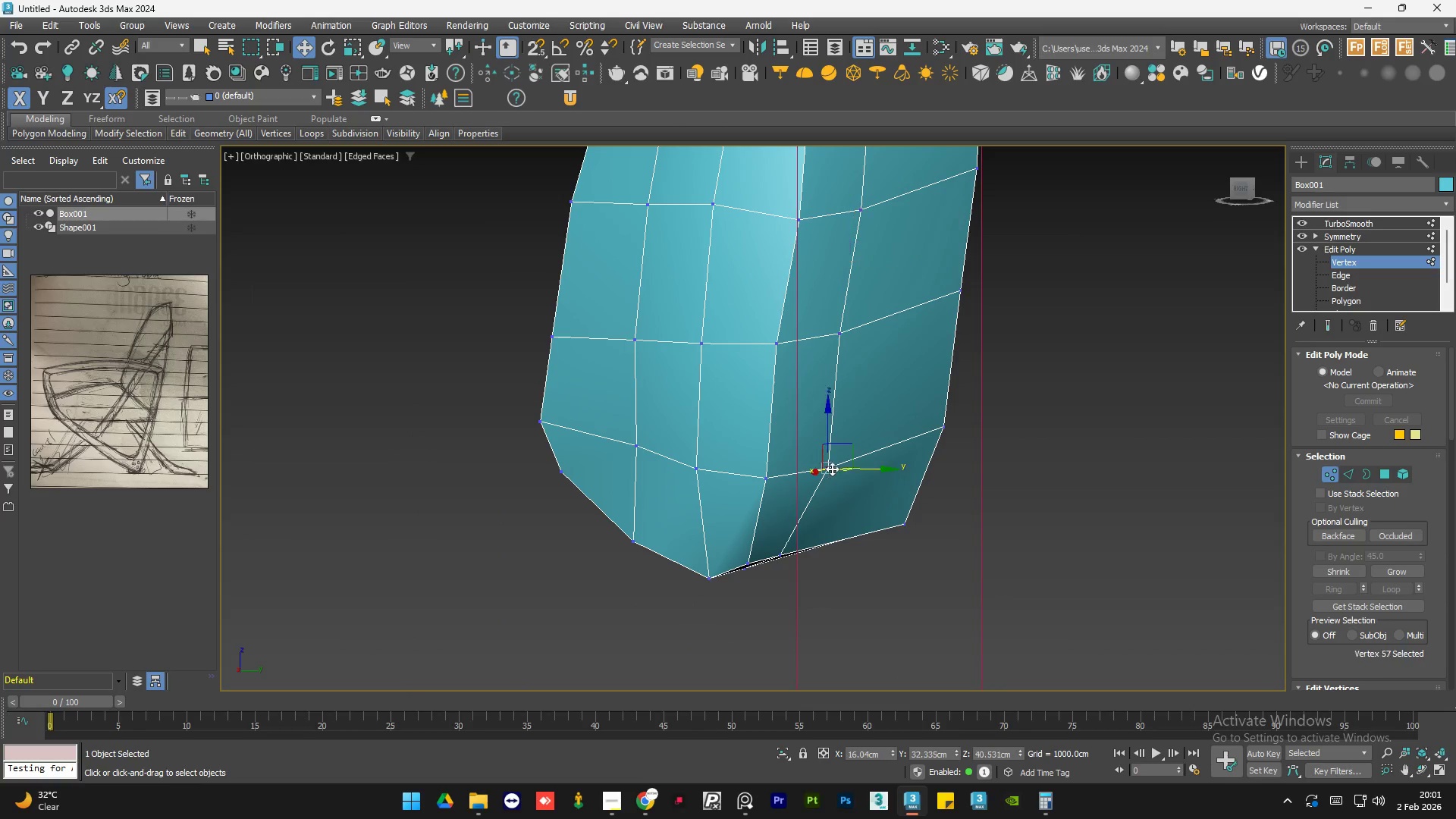 
hold_key(key=AltLeft, duration=0.41)
 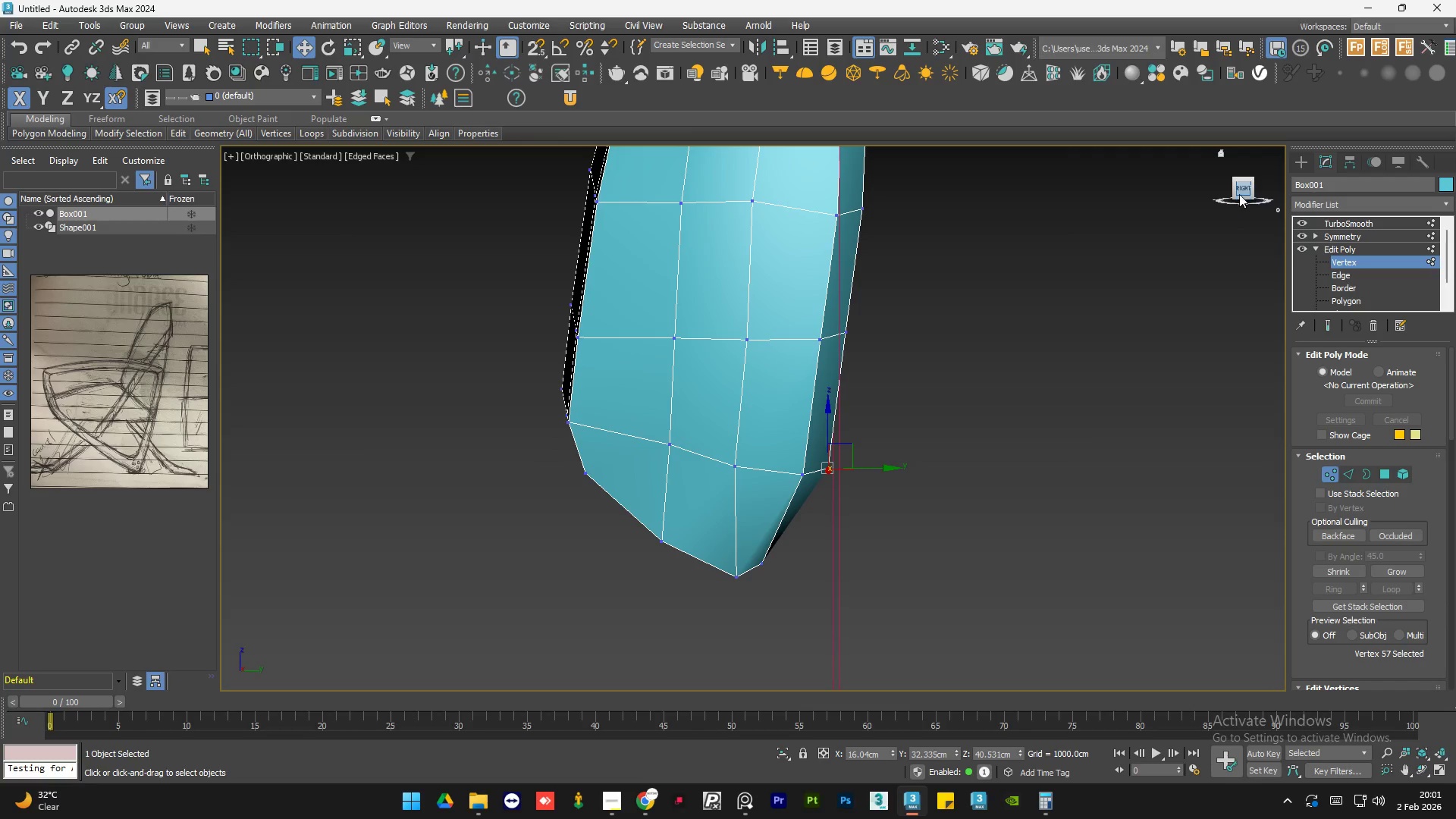 
left_click([1240, 194])
 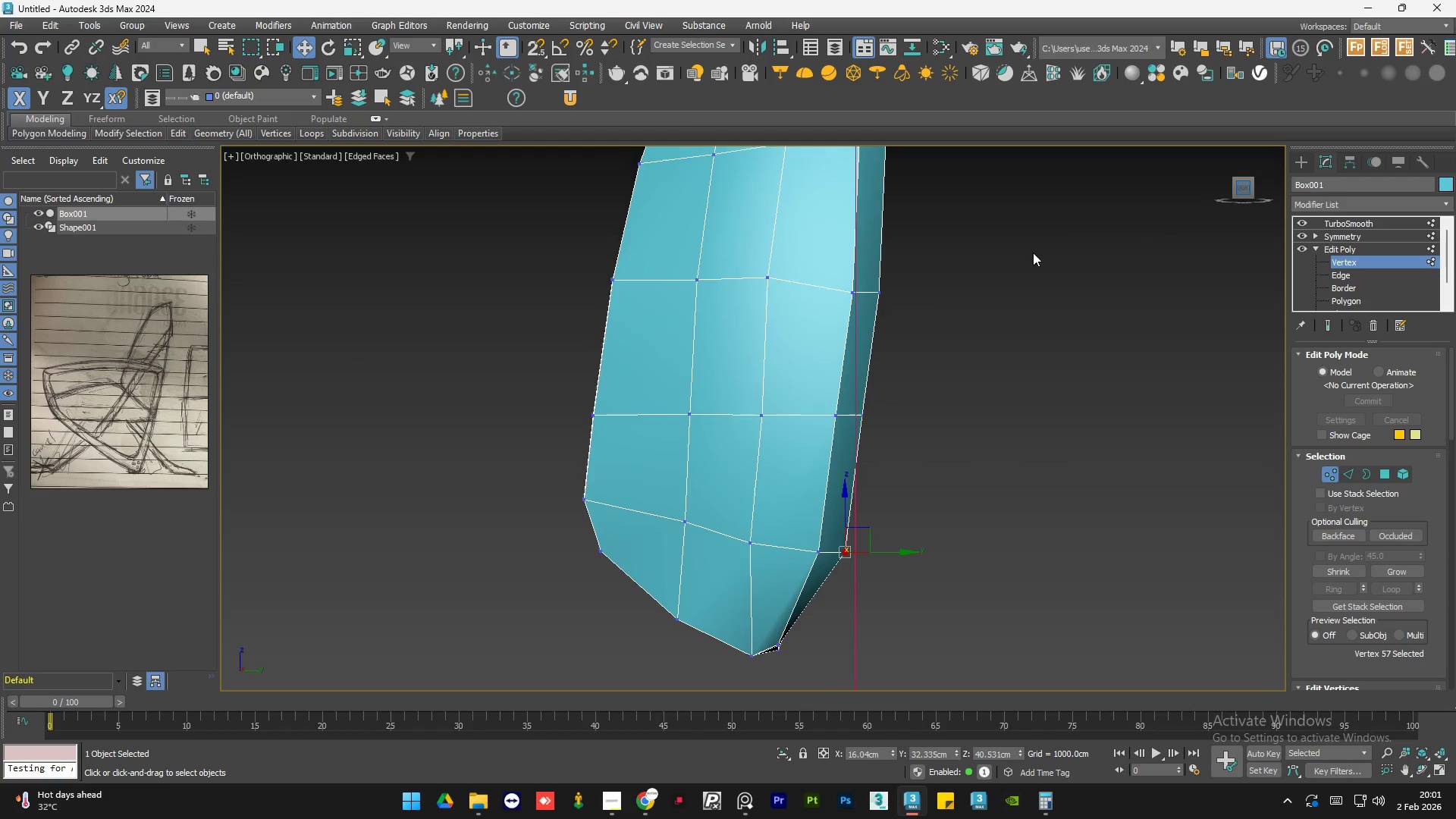 
scroll: coordinate [897, 476], scroll_direction: none, amount: 0.0
 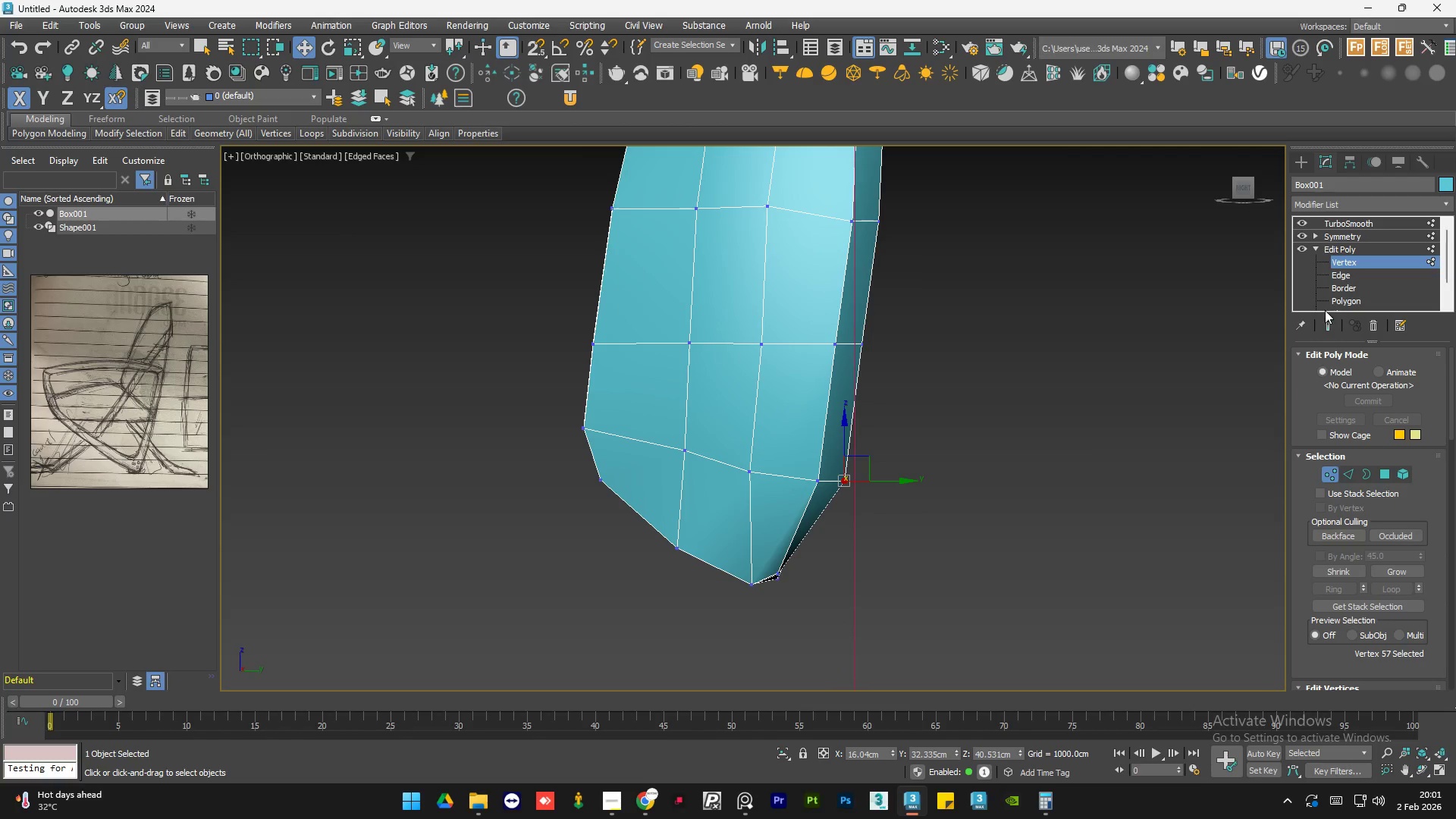 
left_click([1326, 325])
 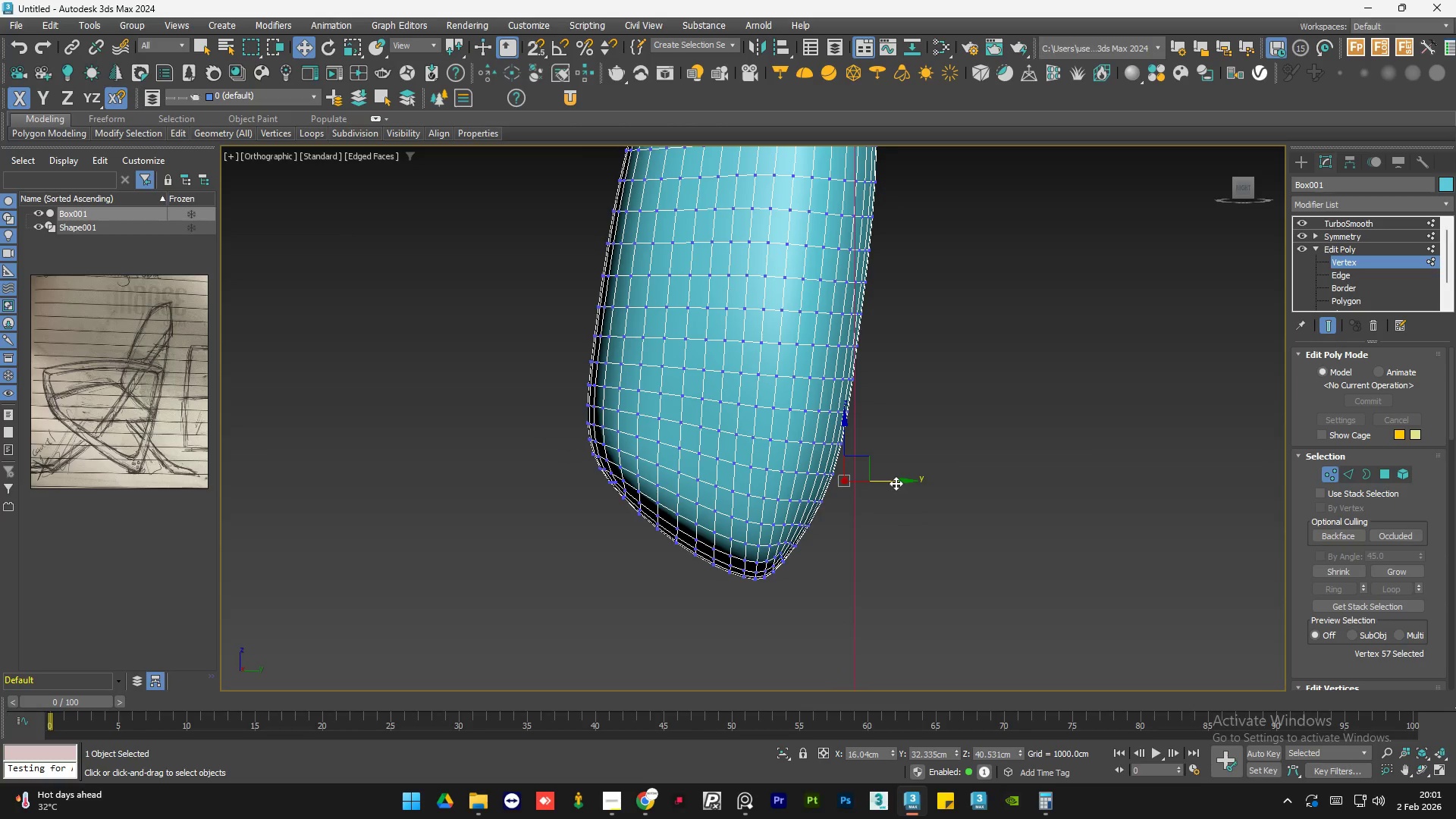 
left_click_drag(start_coordinate=[896, 482], to_coordinate=[871, 482])
 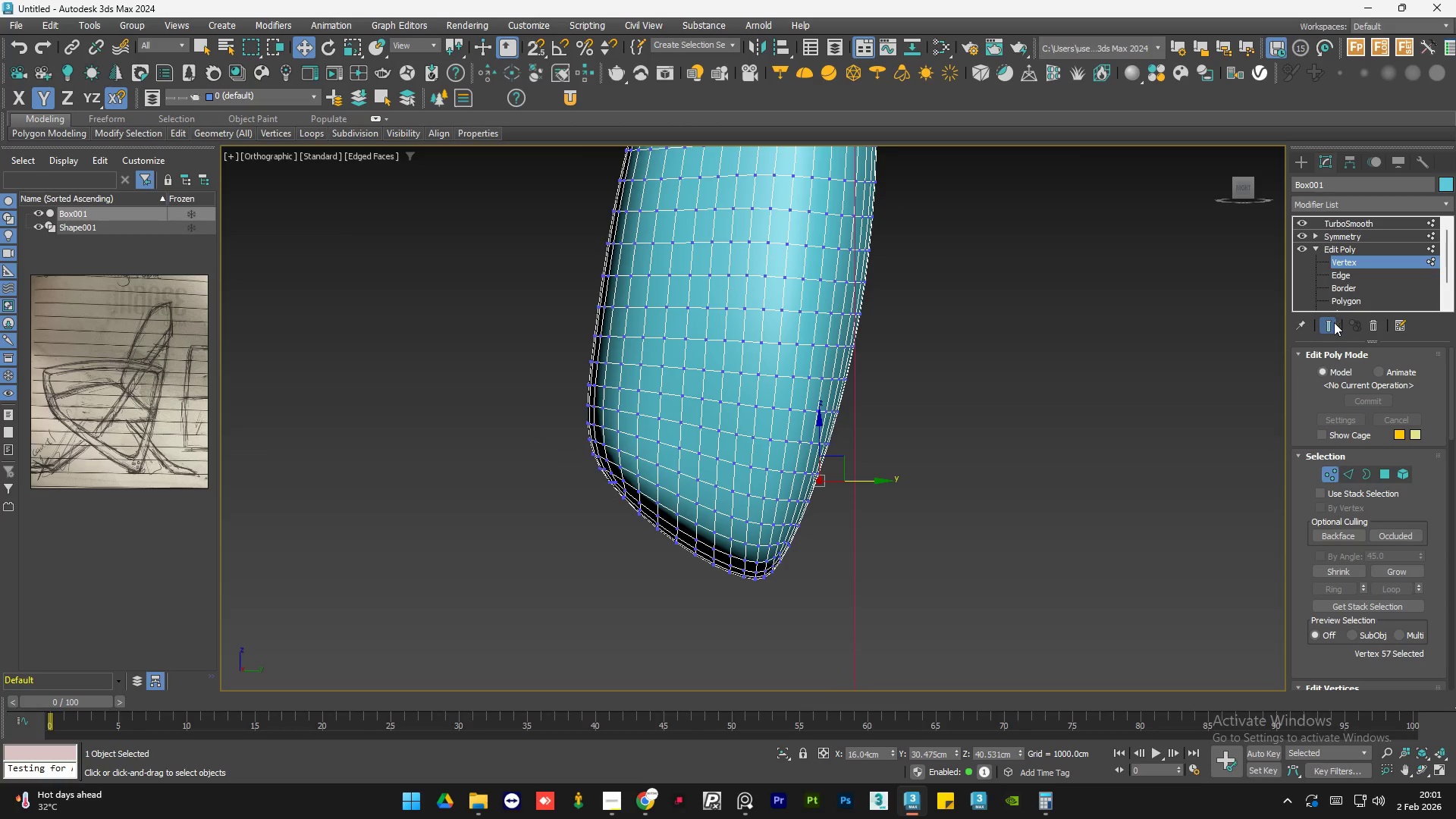 
left_click([1332, 325])
 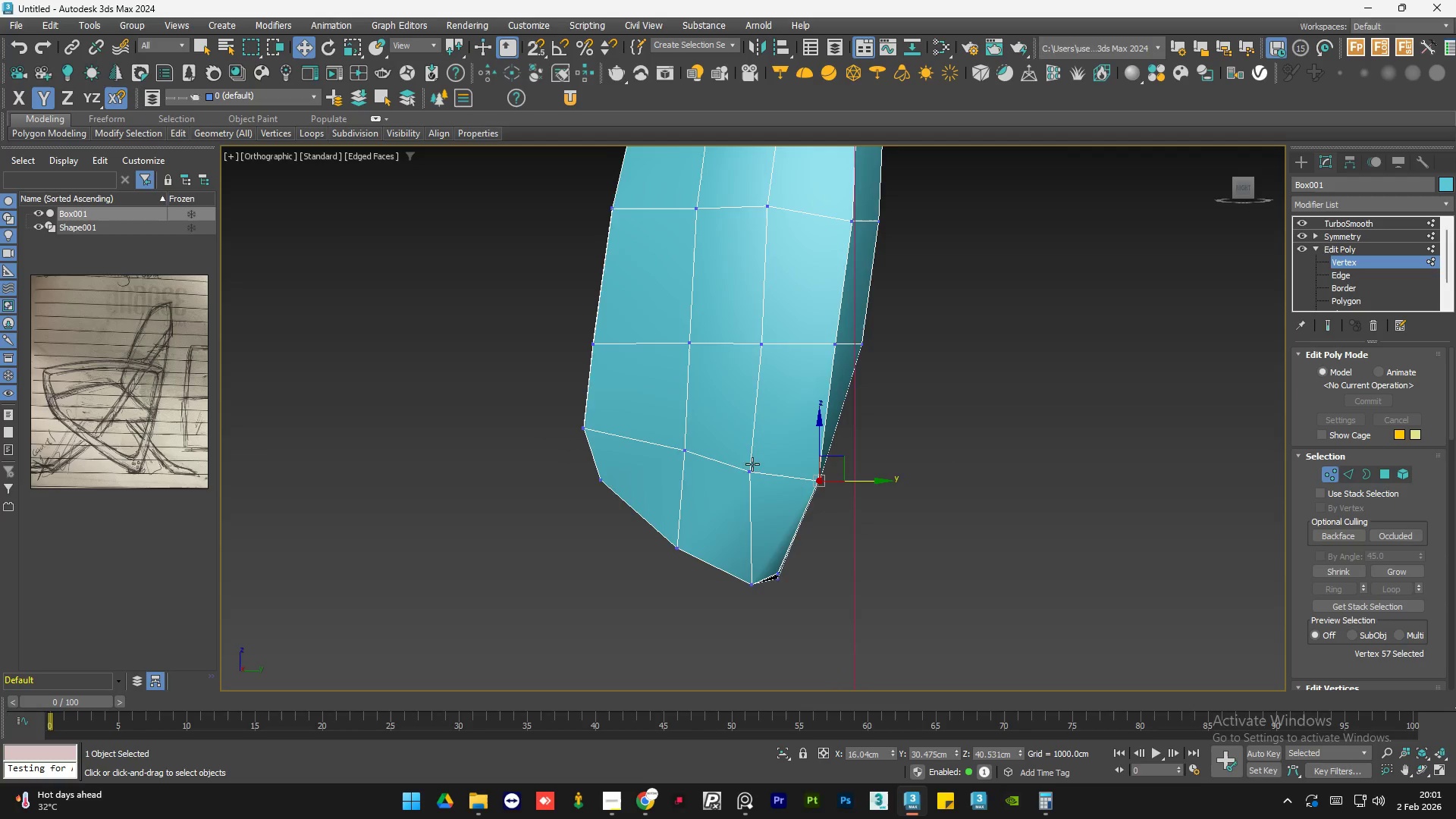 
scroll: coordinate [738, 477], scroll_direction: down, amount: 2.0
 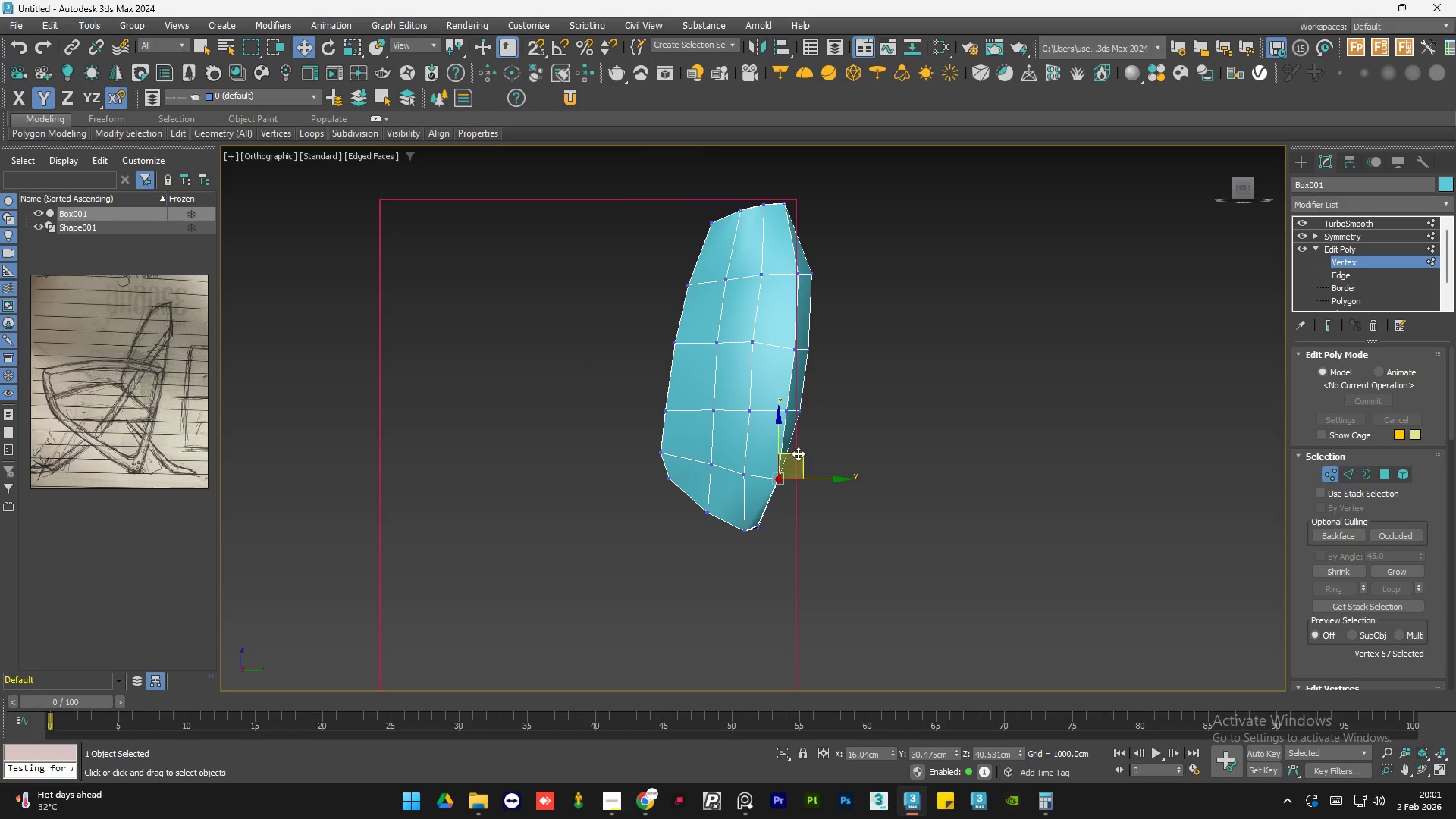 
hold_key(key=AltLeft, duration=1.5)
 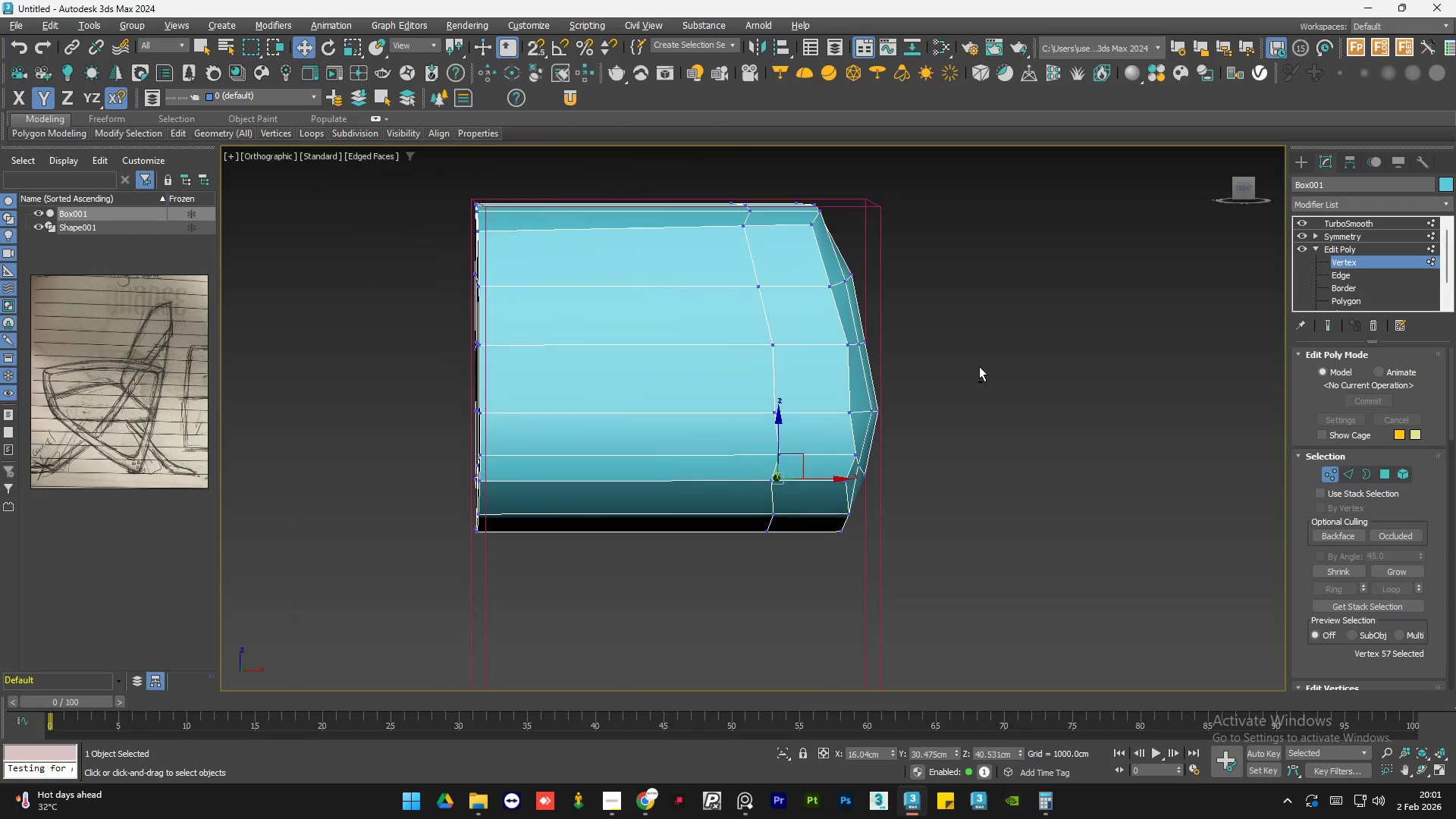 
hold_key(key=AltLeft, duration=0.86)
 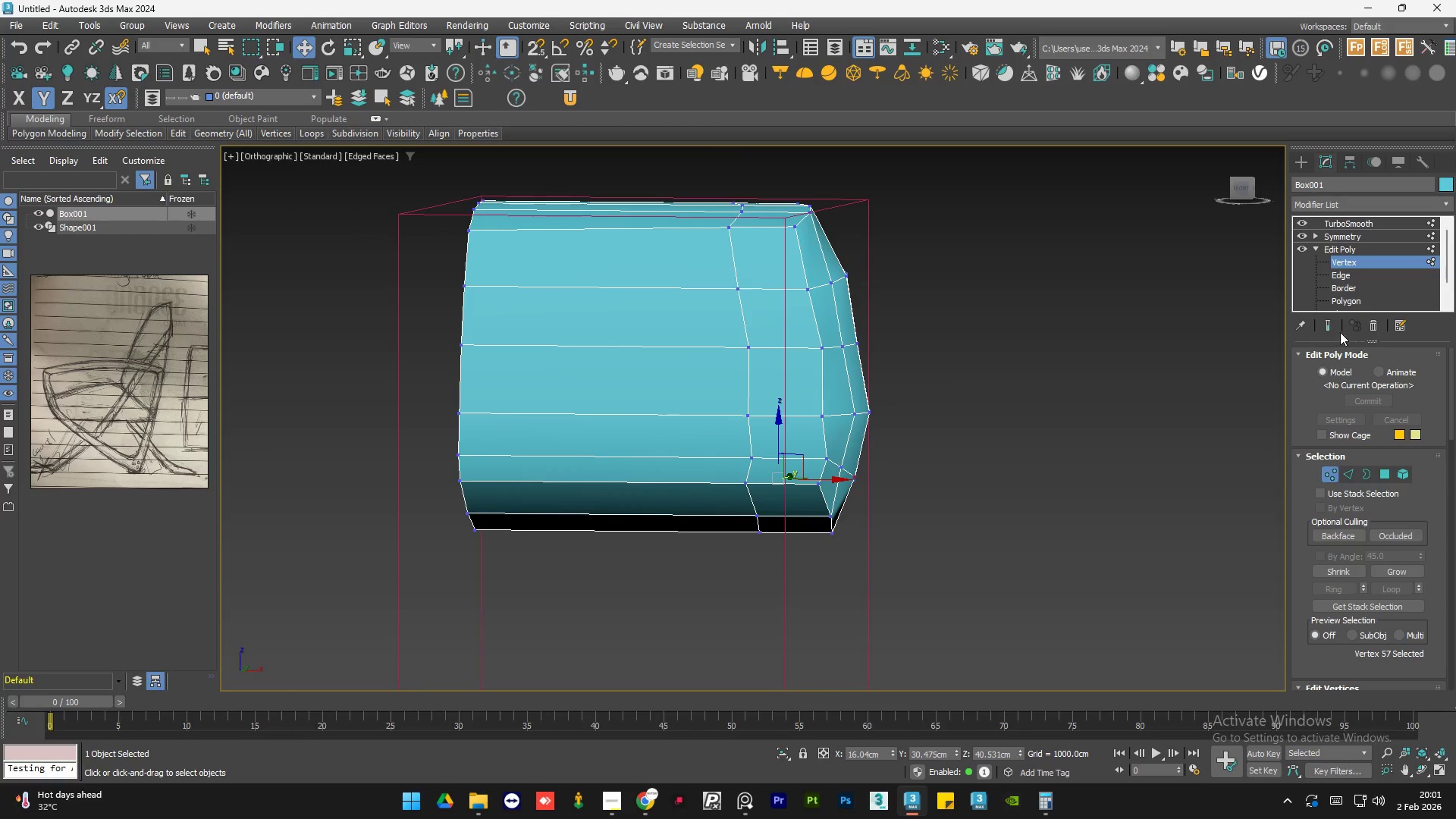 
hold_key(key=AltLeft, duration=2.88)
left_click([1330, 328])
 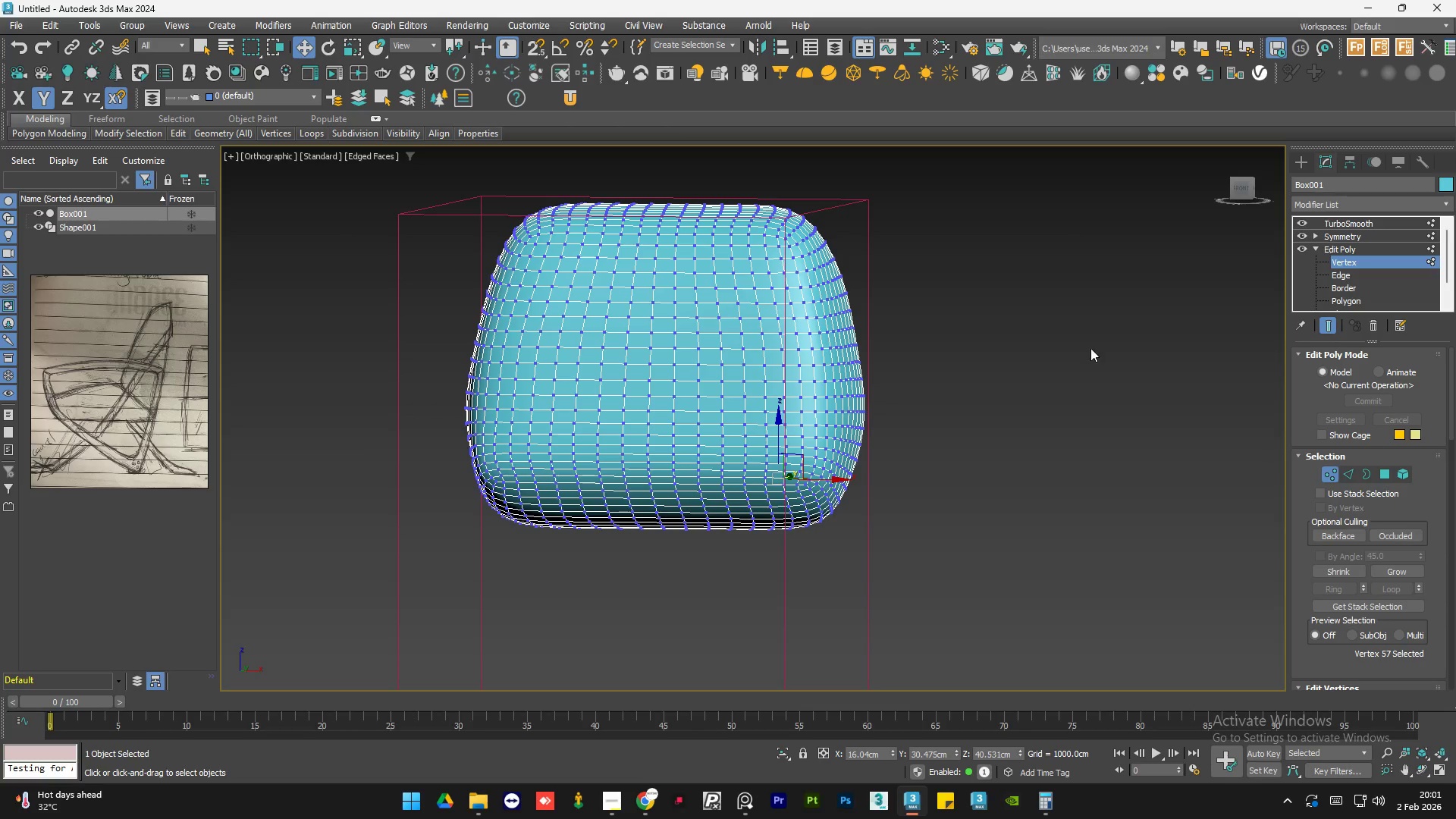 
hold_key(key=AltLeft, duration=1.39)
 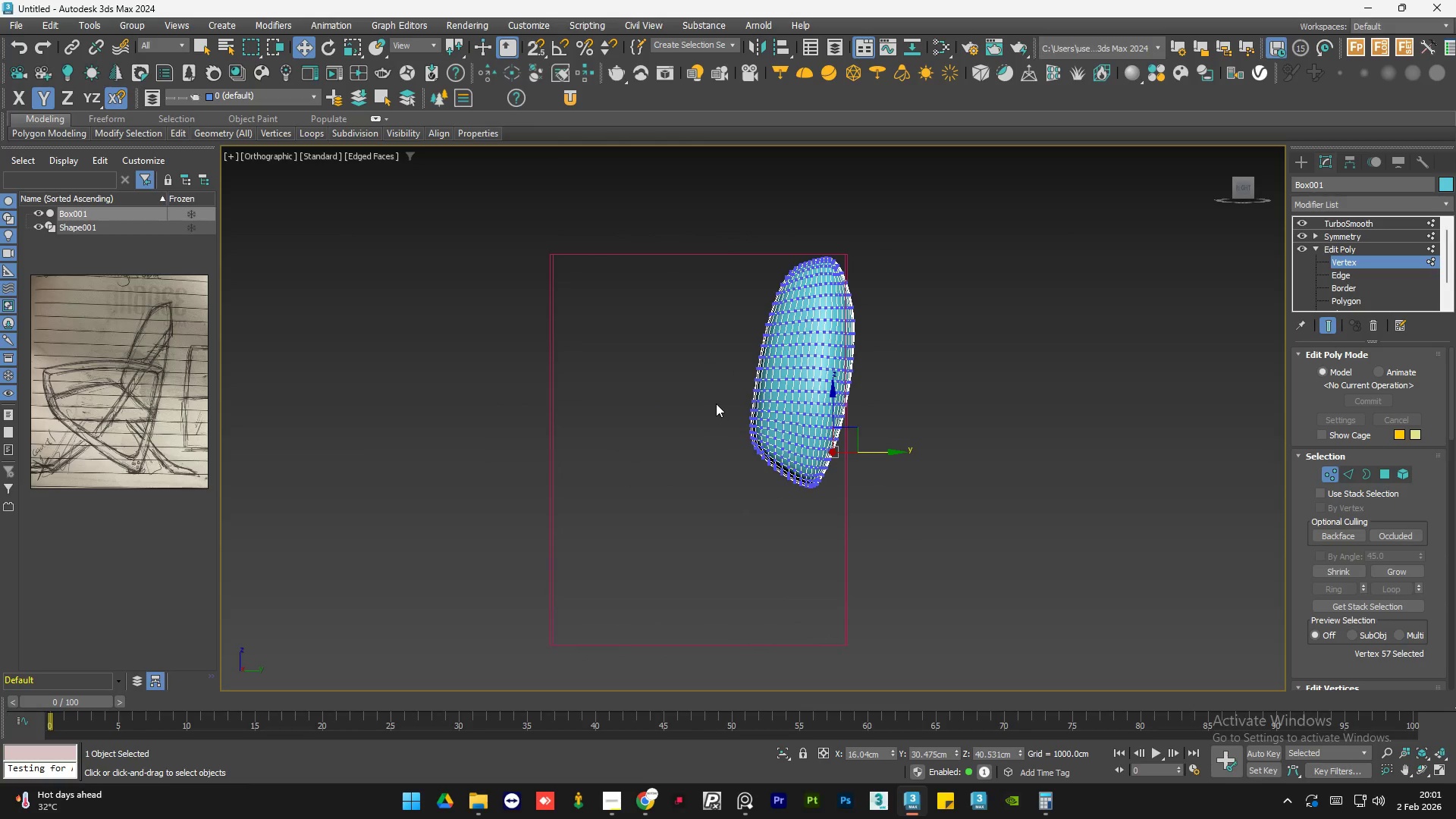 
scroll: coordinate [964, 387], scroll_direction: down, amount: 1.0
 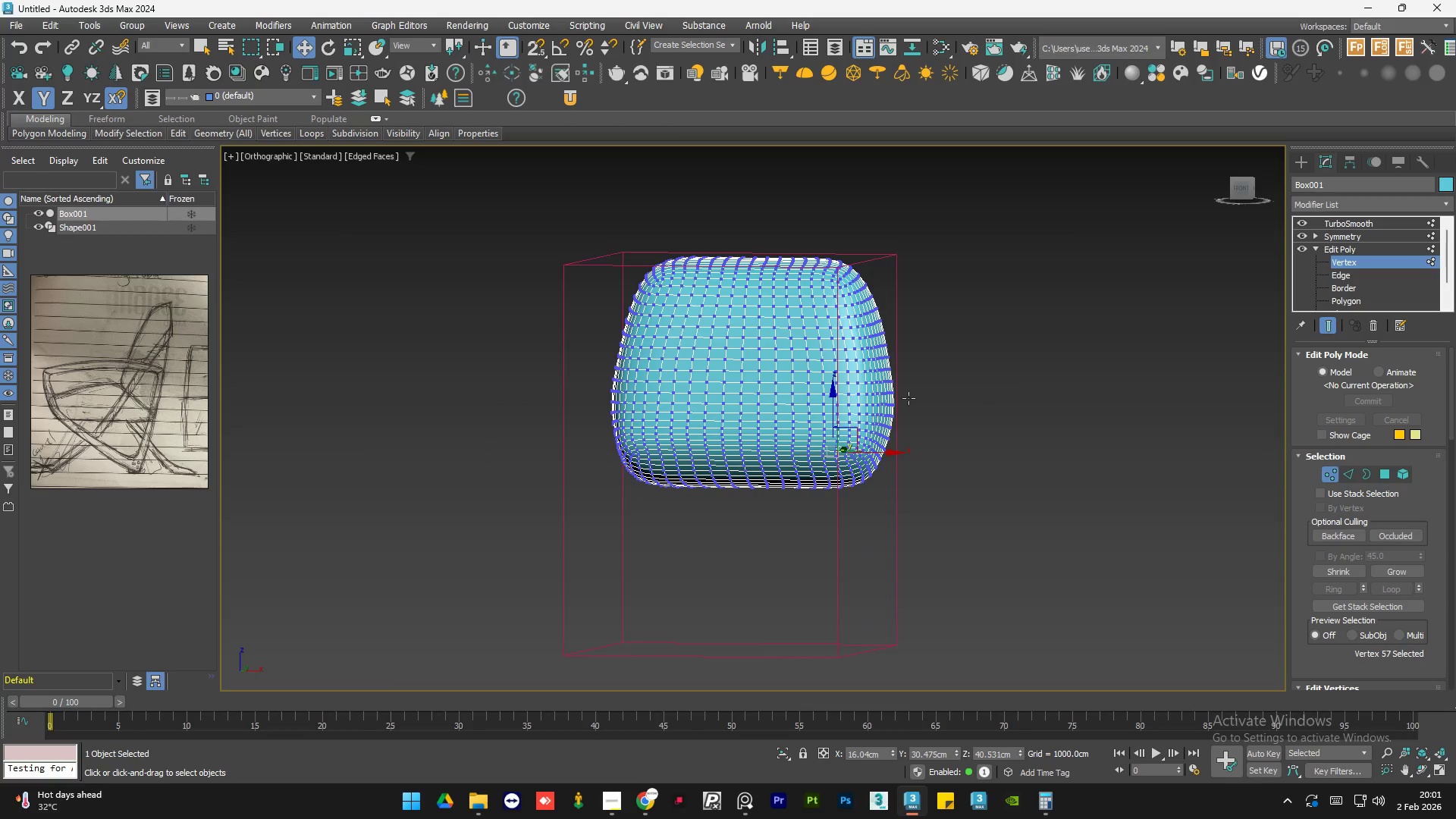 
hold_key(key=AltLeft, duration=1.38)
 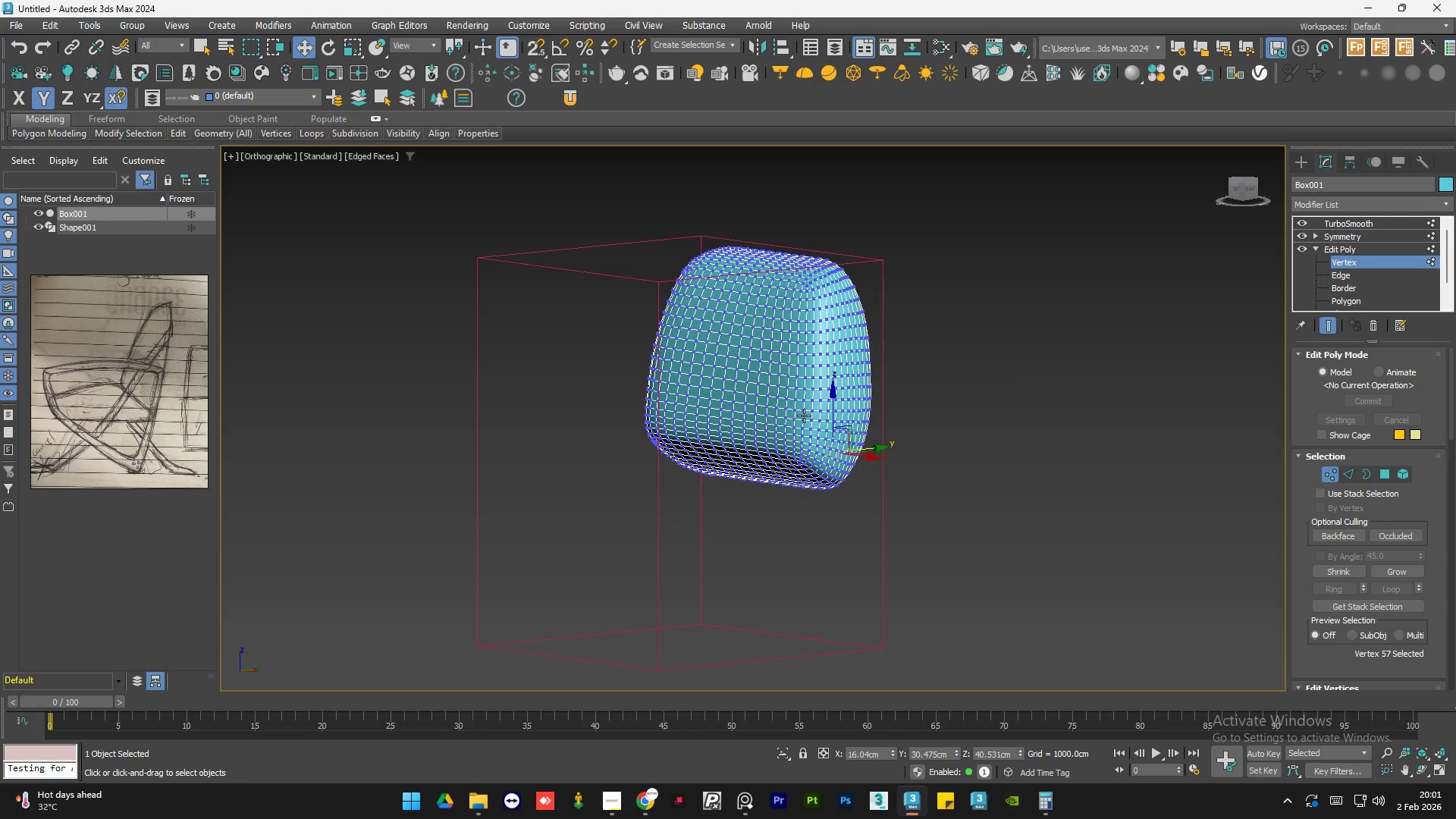 
hold_key(key=AltLeft, duration=1.5)
 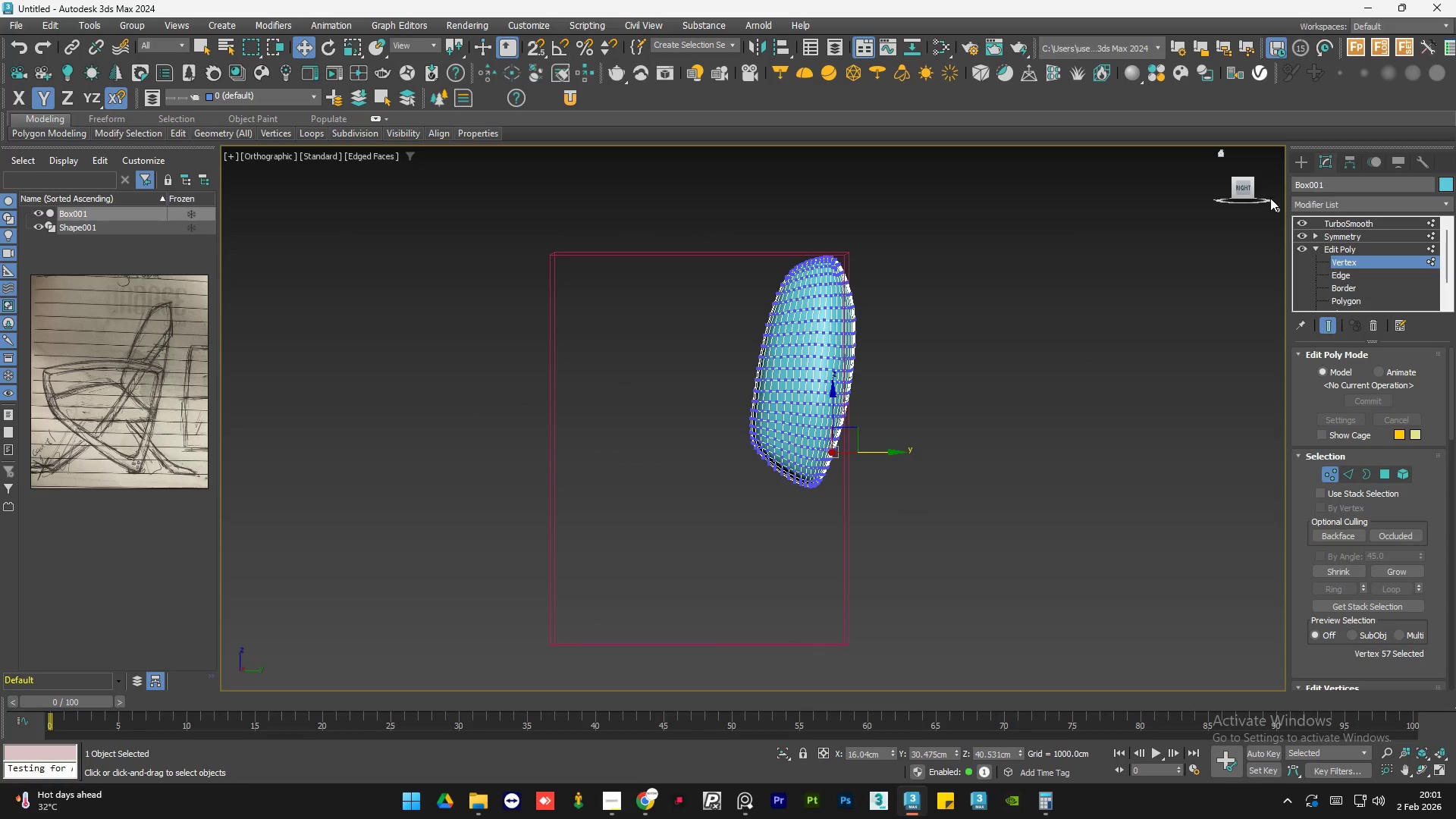 
key(Alt+AltLeft)
 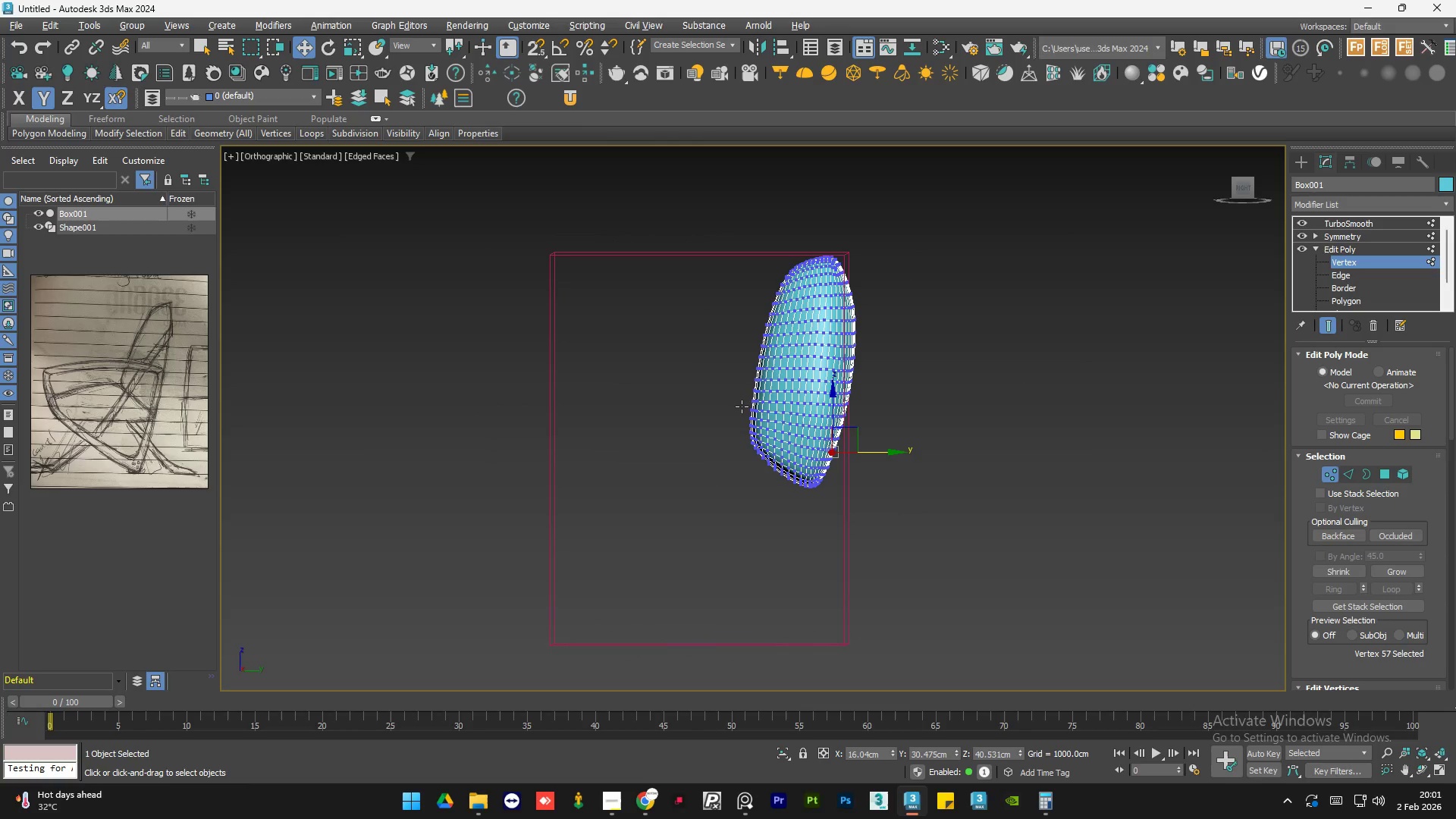 
key(Alt+AltLeft)
 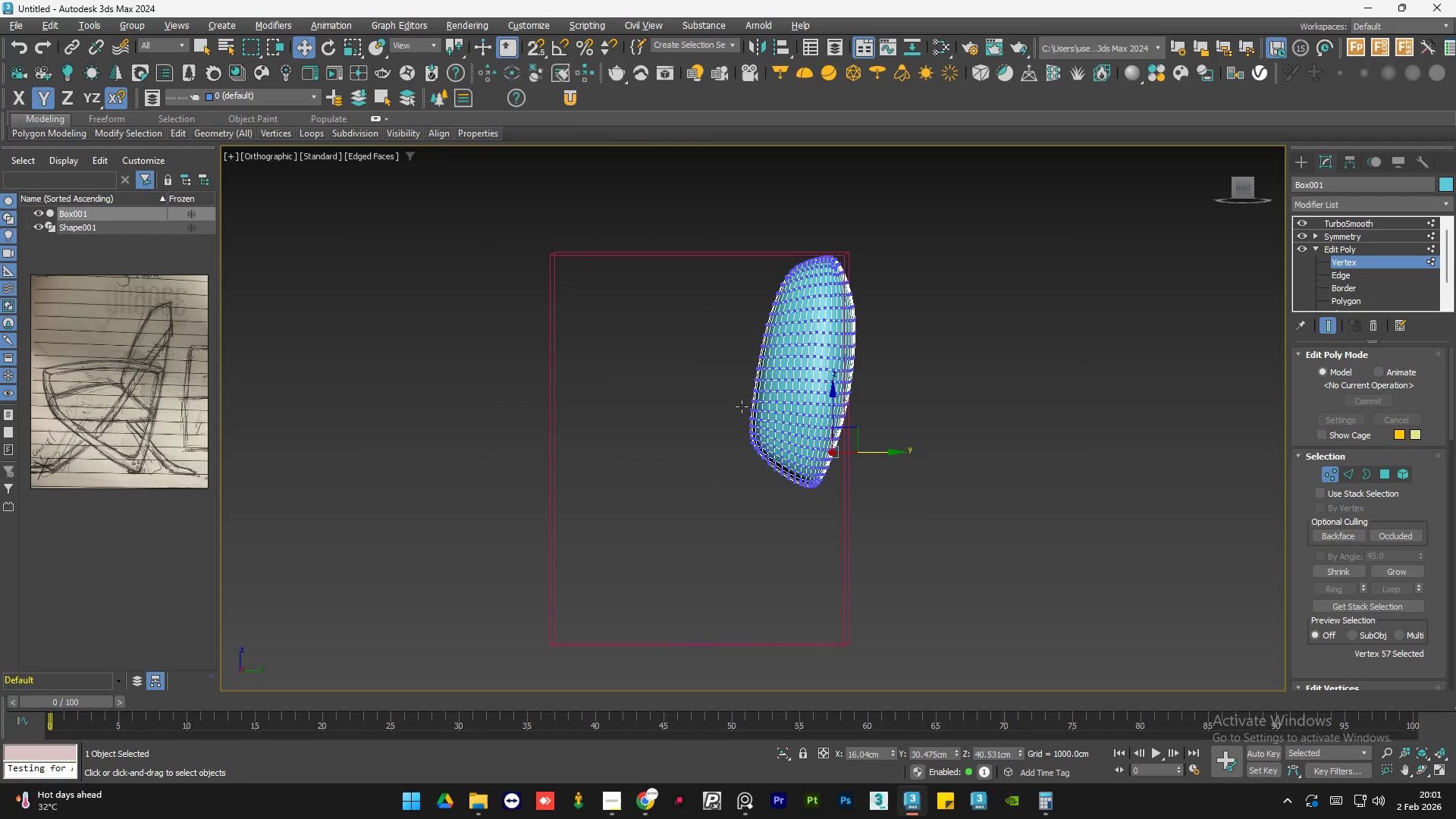 
key(Alt+AltLeft)
 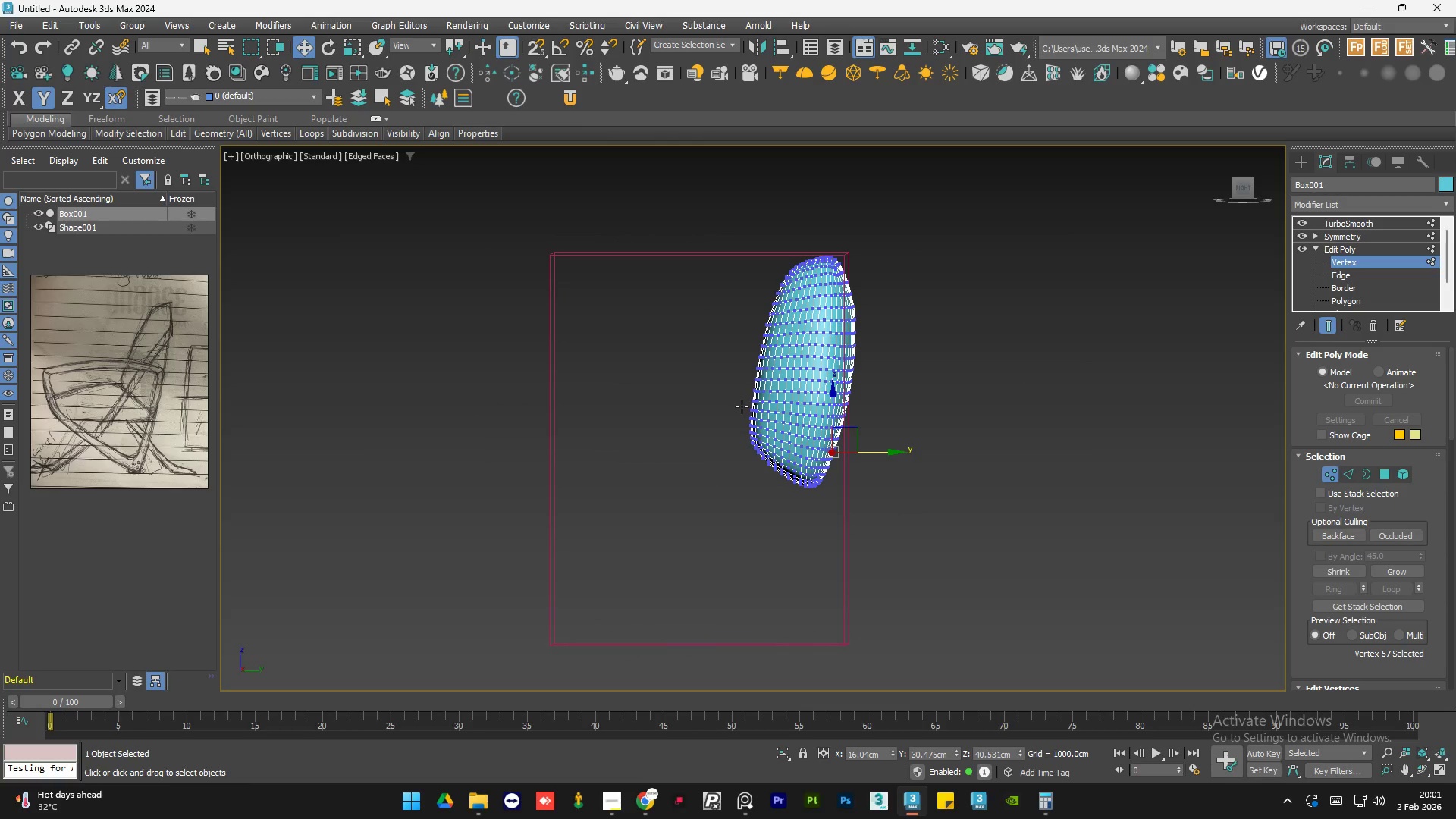 
key(Alt+AltLeft)
 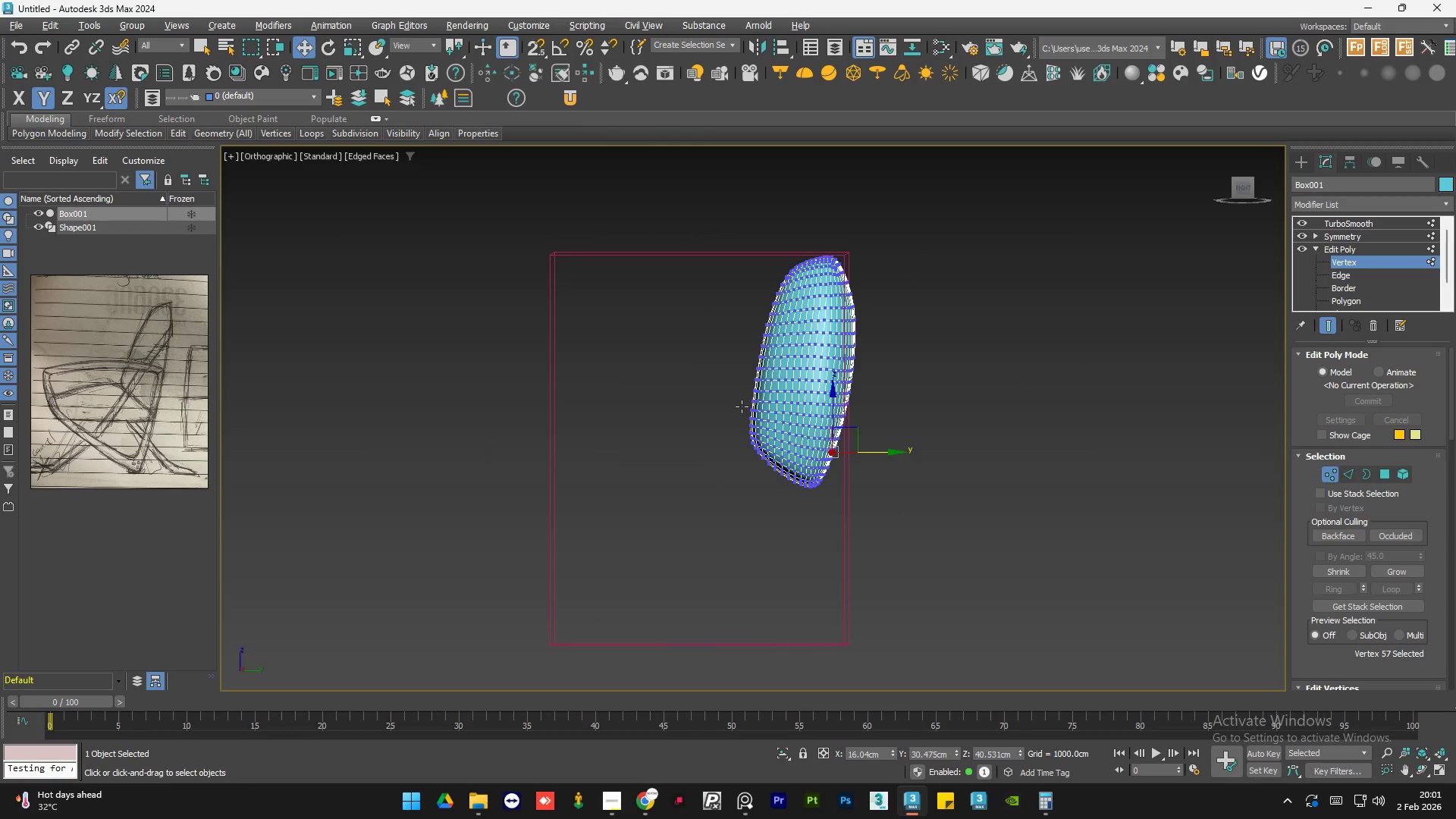 
key(Alt+AltLeft)
 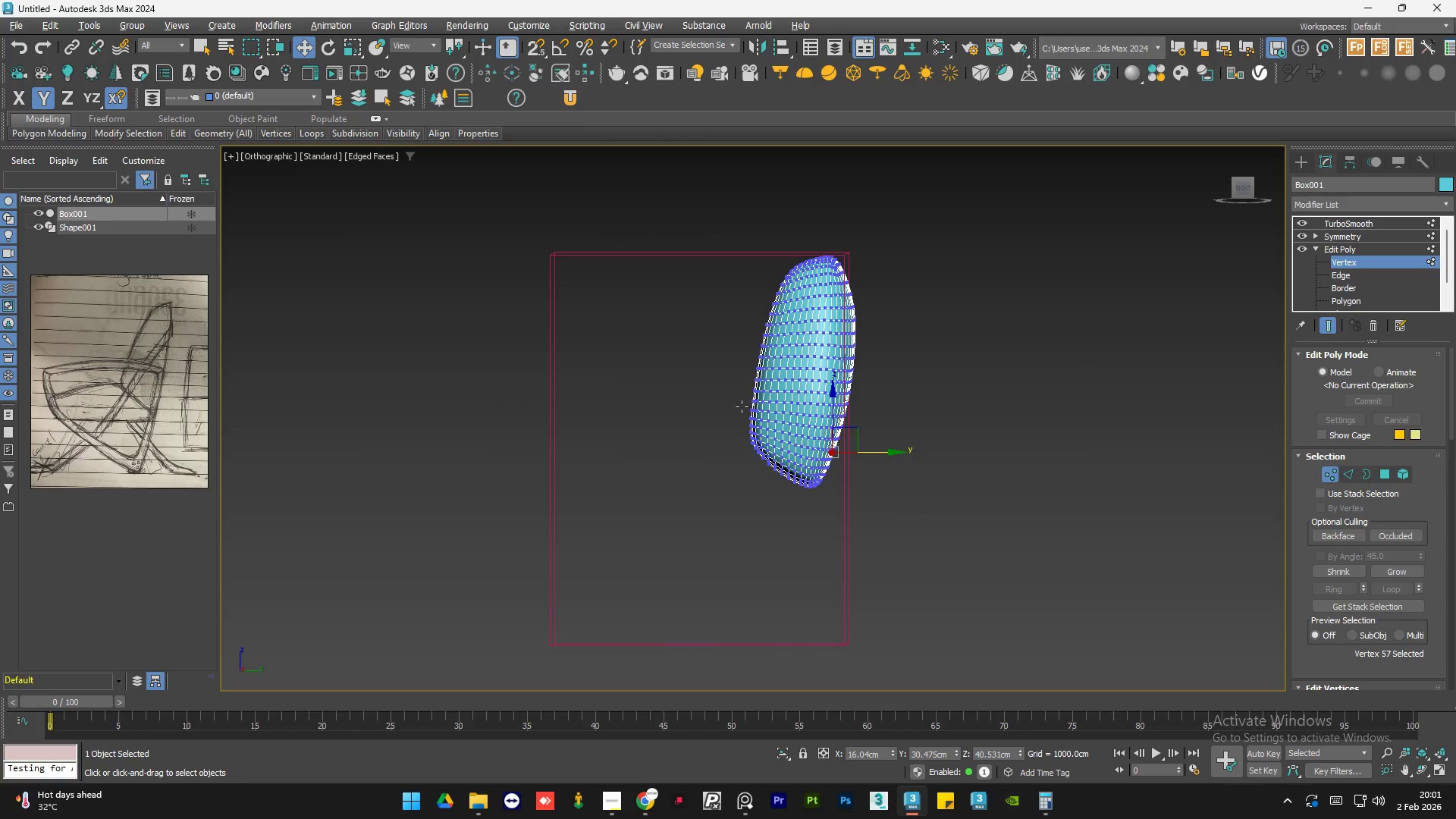 
key(Alt+AltLeft)
 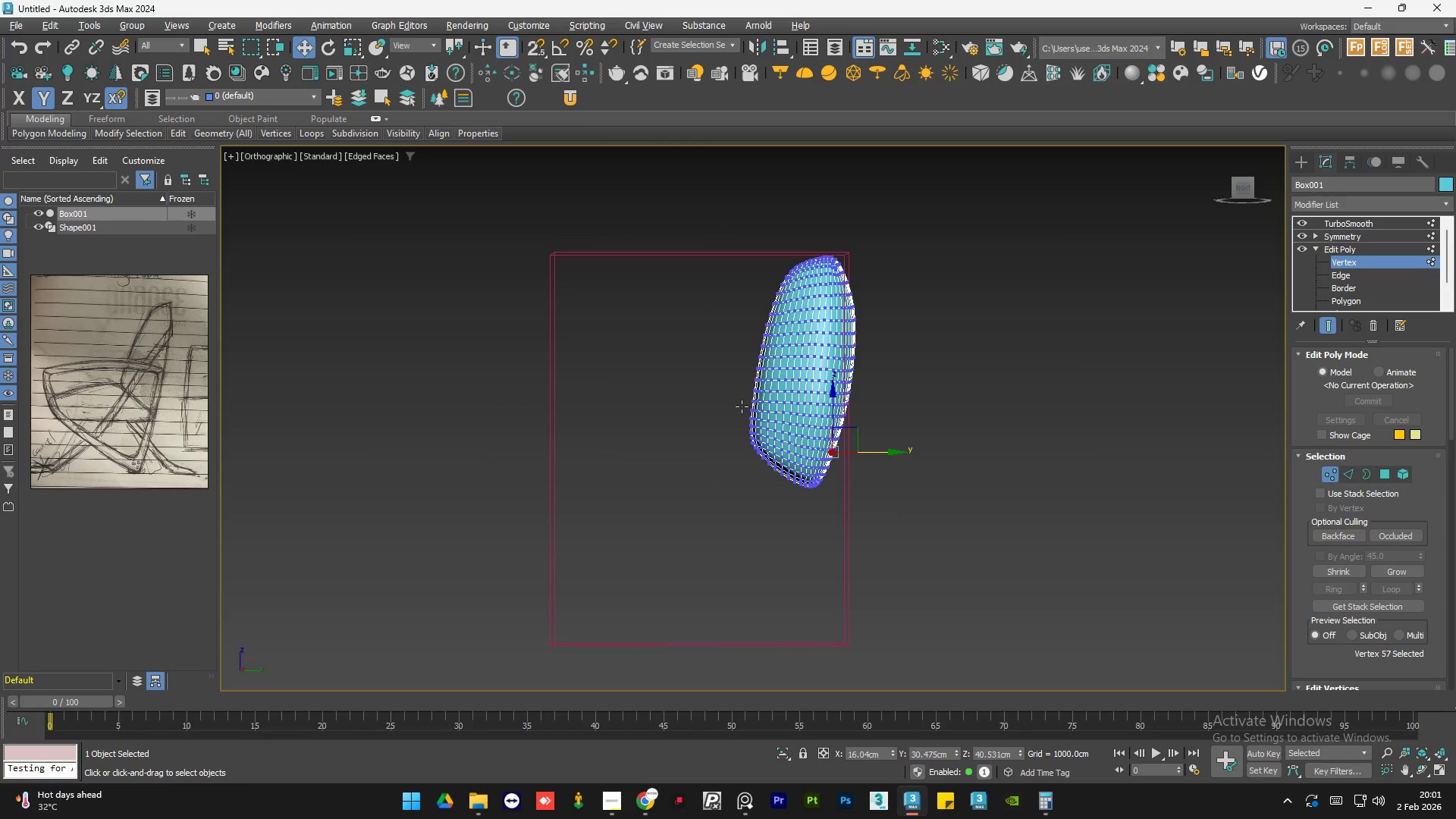 
key(Alt+AltLeft)
 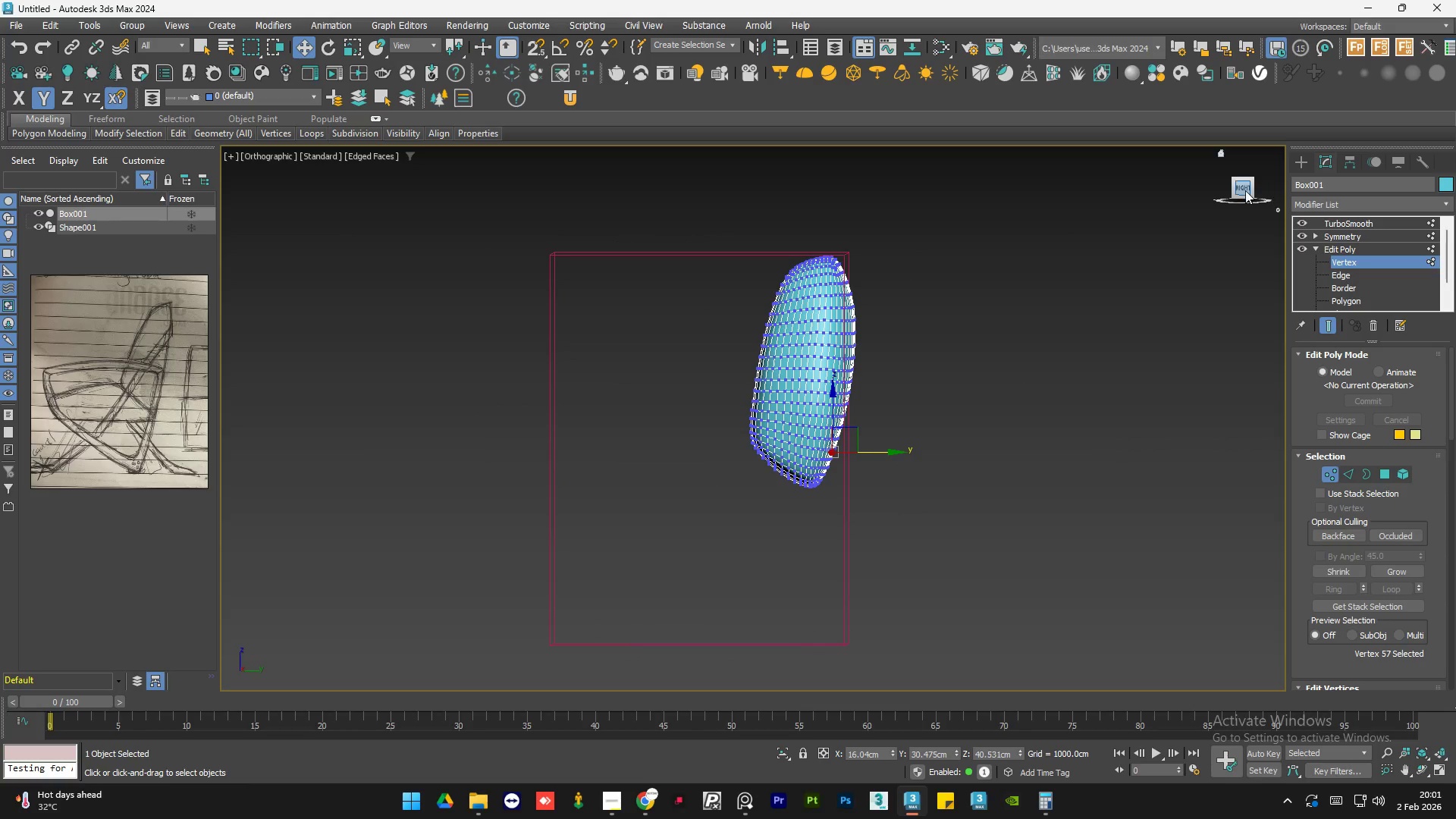 
left_click([1245, 191])
 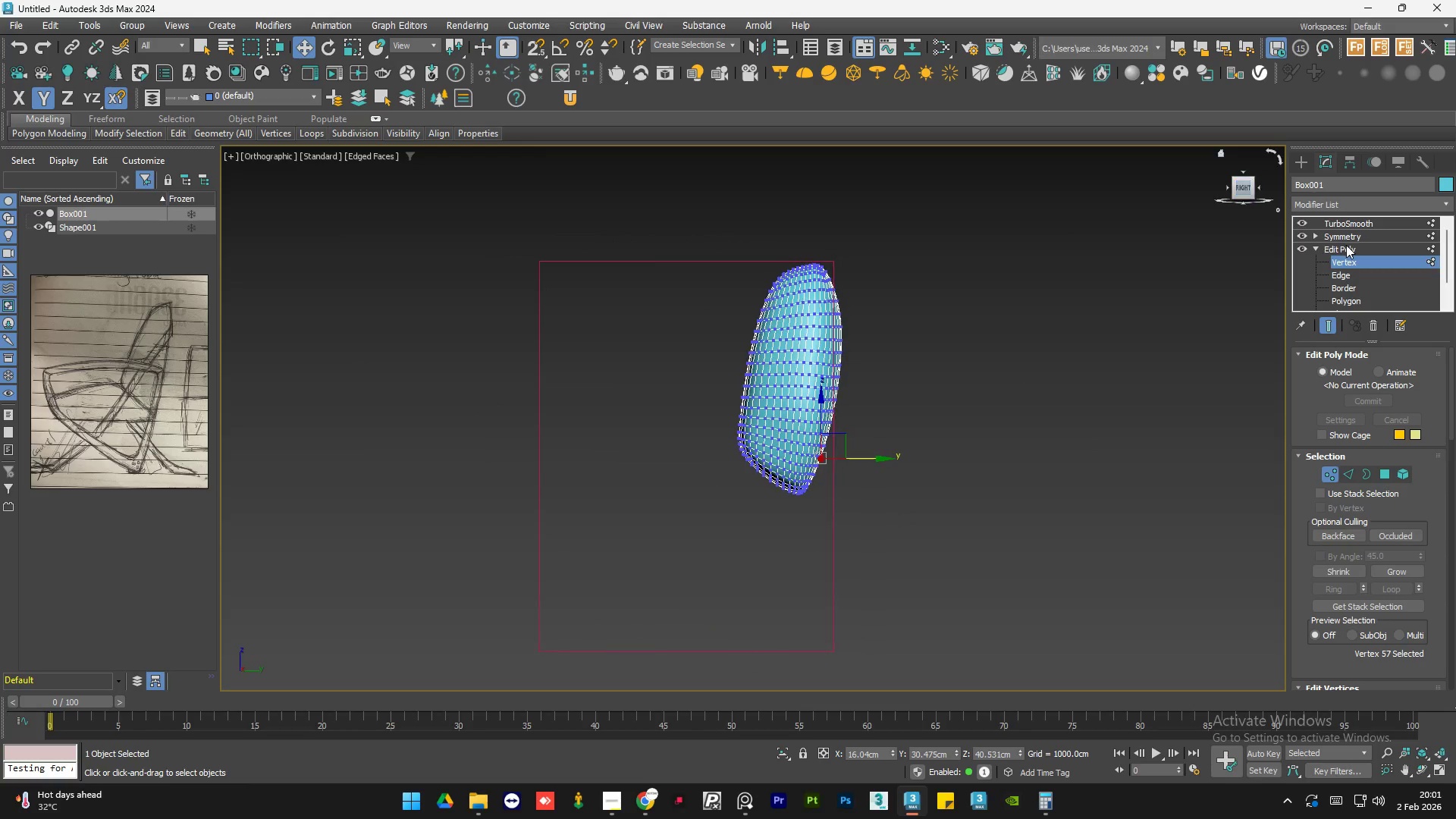 
left_click([1346, 245])
 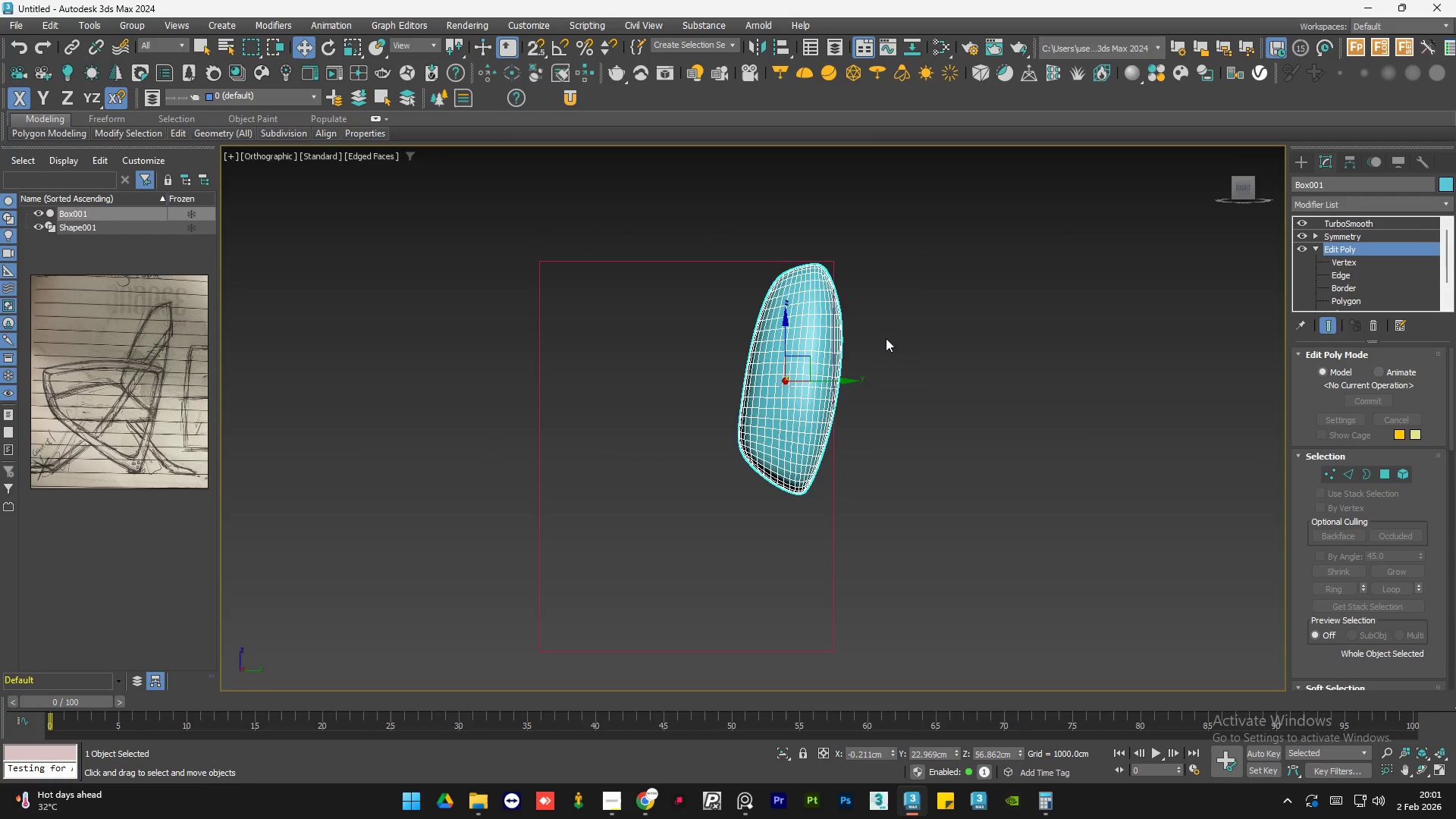 
scroll: coordinate [873, 338], scroll_direction: up, amount: 1.0
 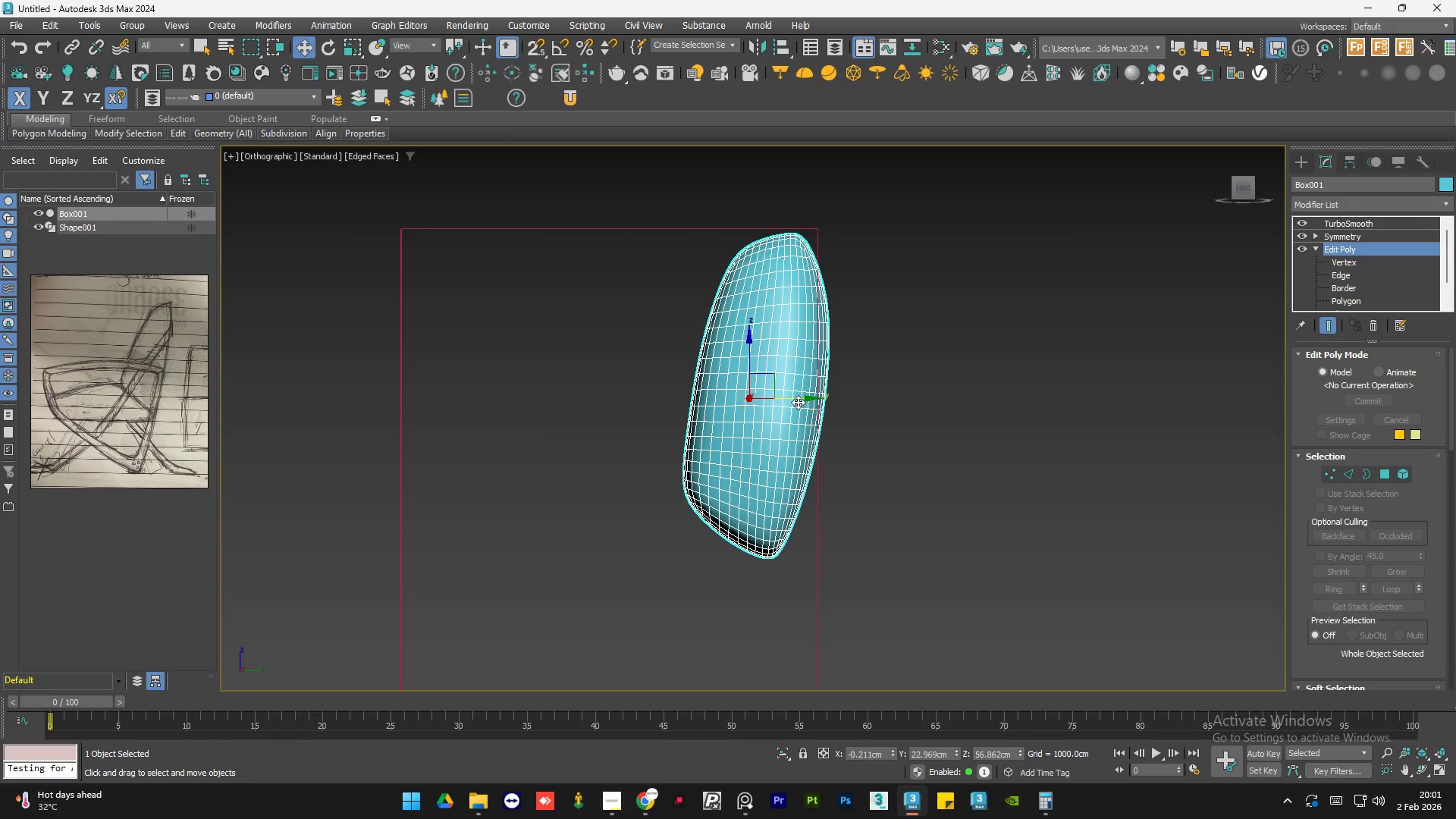 
left_click_drag(start_coordinate=[801, 399], to_coordinate=[789, 397])
 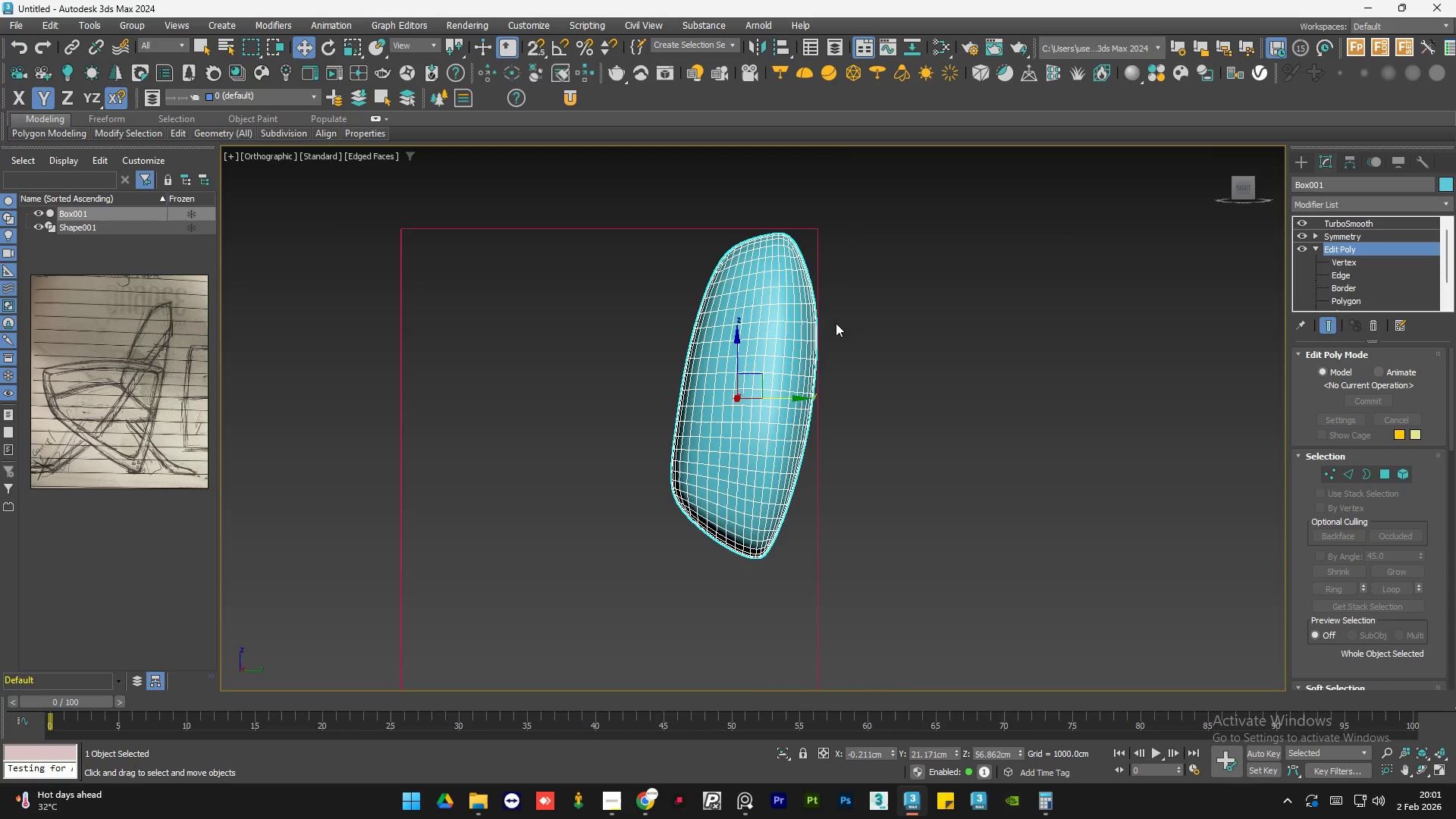 
scroll: coordinate [819, 325], scroll_direction: up, amount: 4.0
 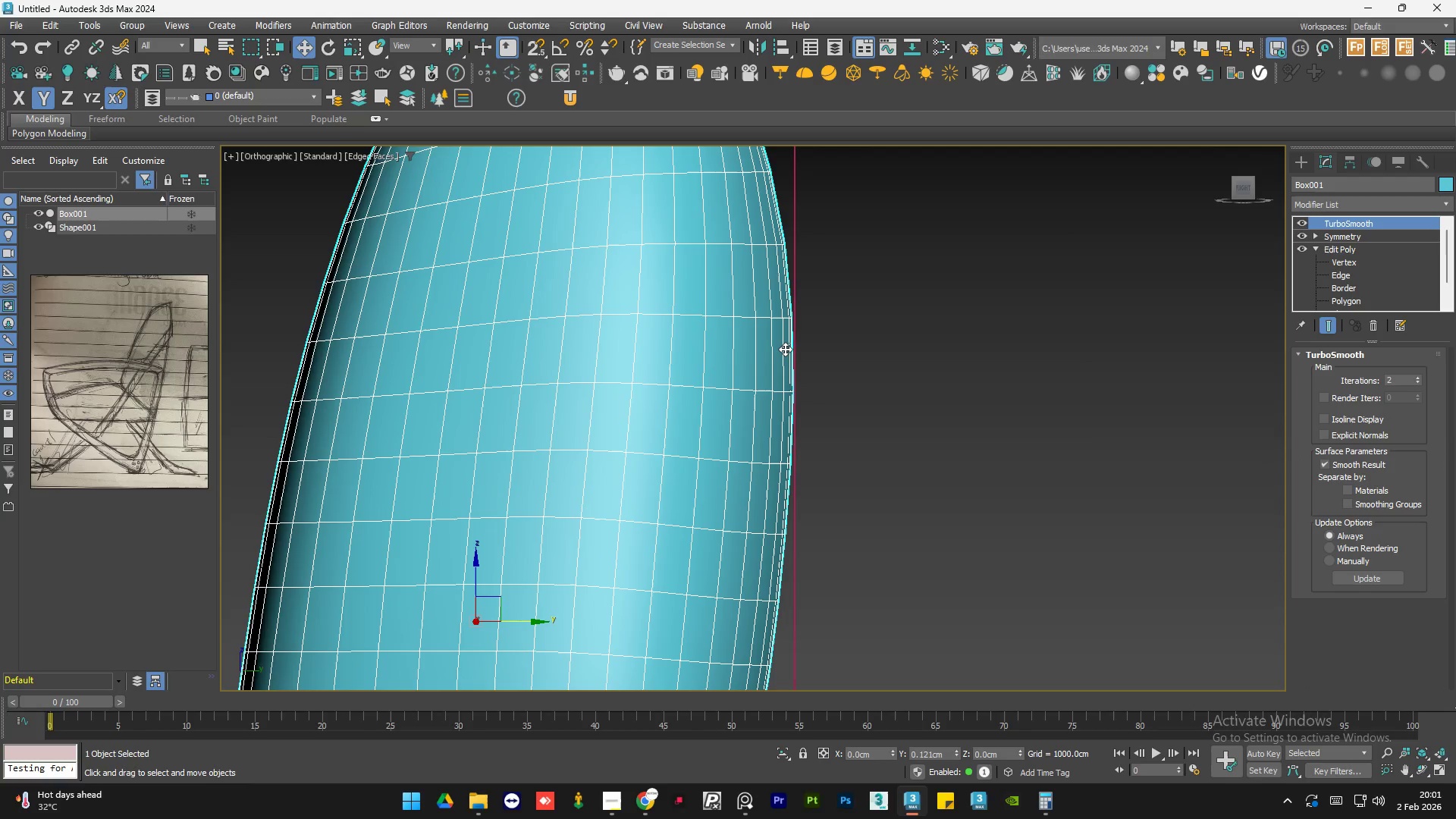 
scroll: coordinate [782, 362], scroll_direction: down, amount: 4.0
 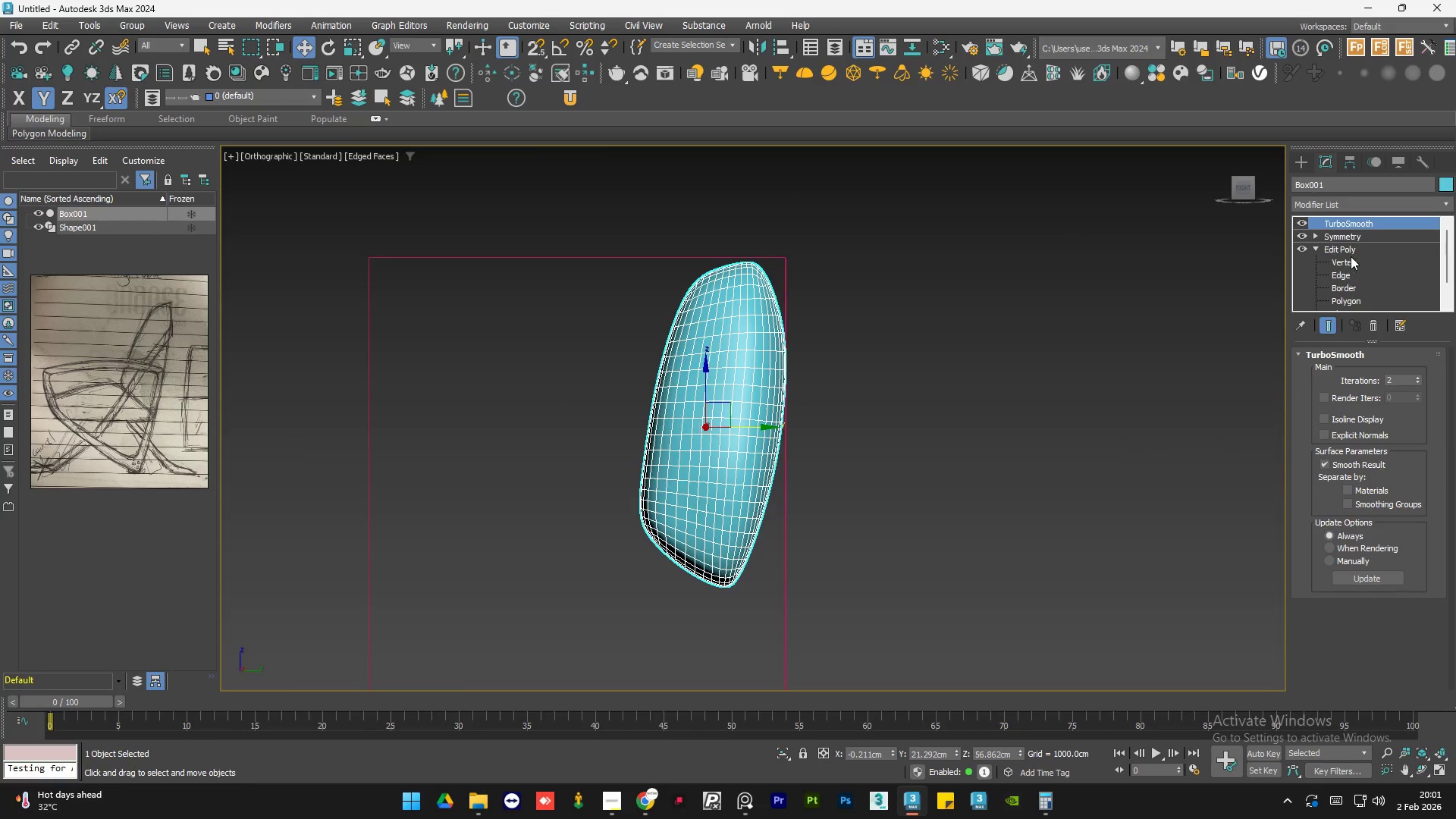 
double_click([1357, 264])
 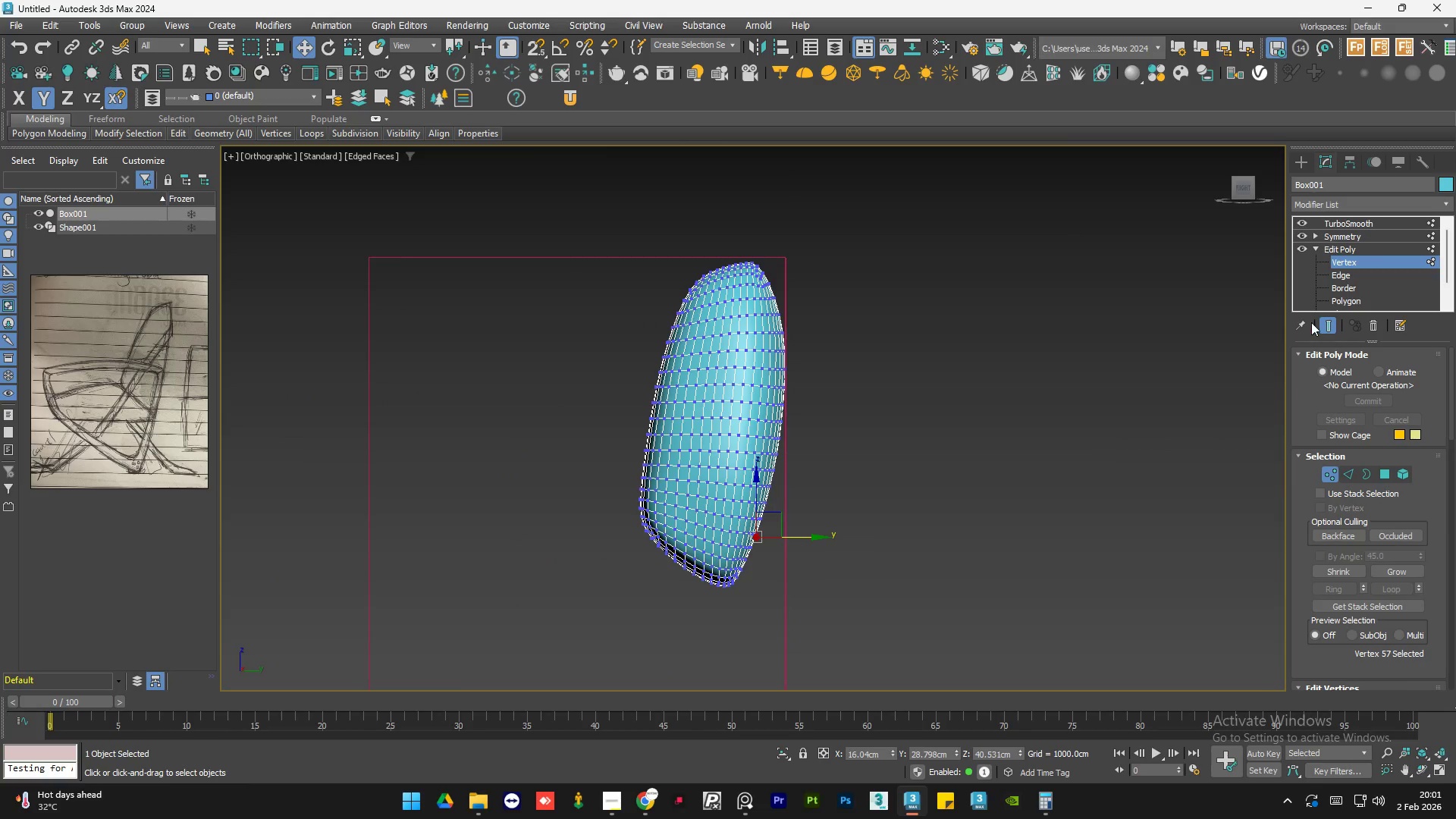 
left_click([1327, 322])
 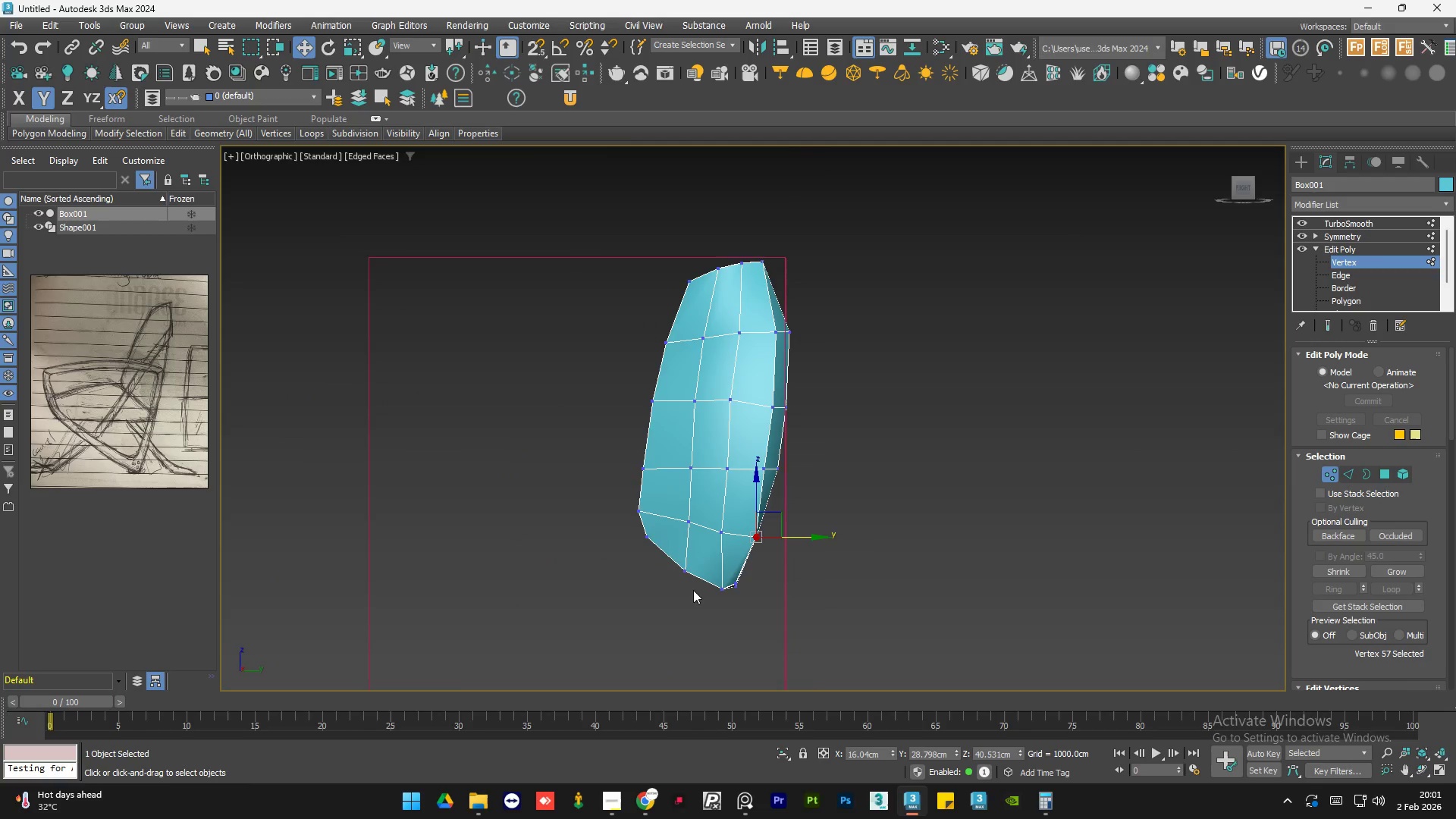 
scroll: coordinate [691, 591], scroll_direction: up, amount: 1.0
 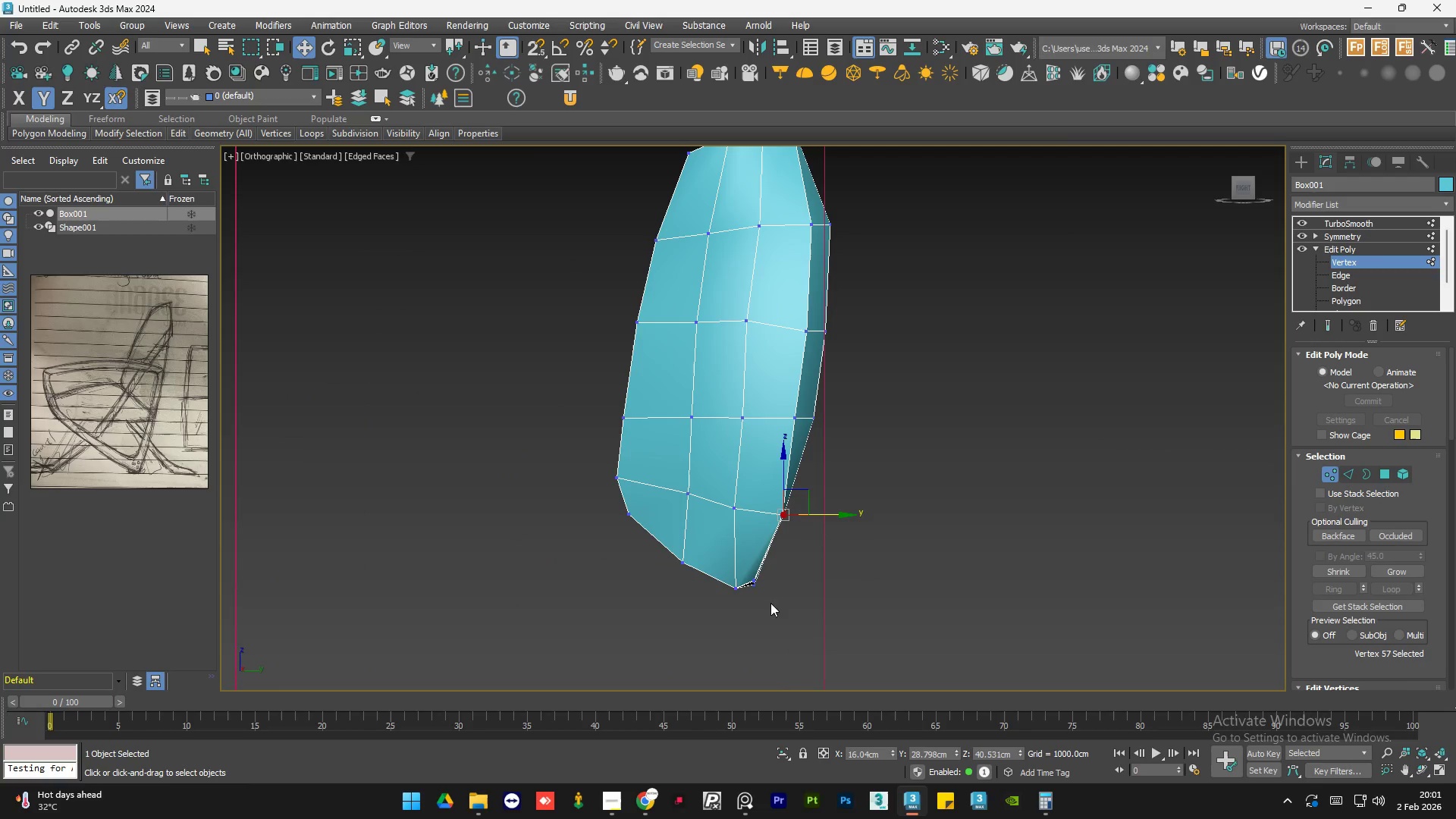 
left_click_drag(start_coordinate=[767, 617], to_coordinate=[714, 561])
 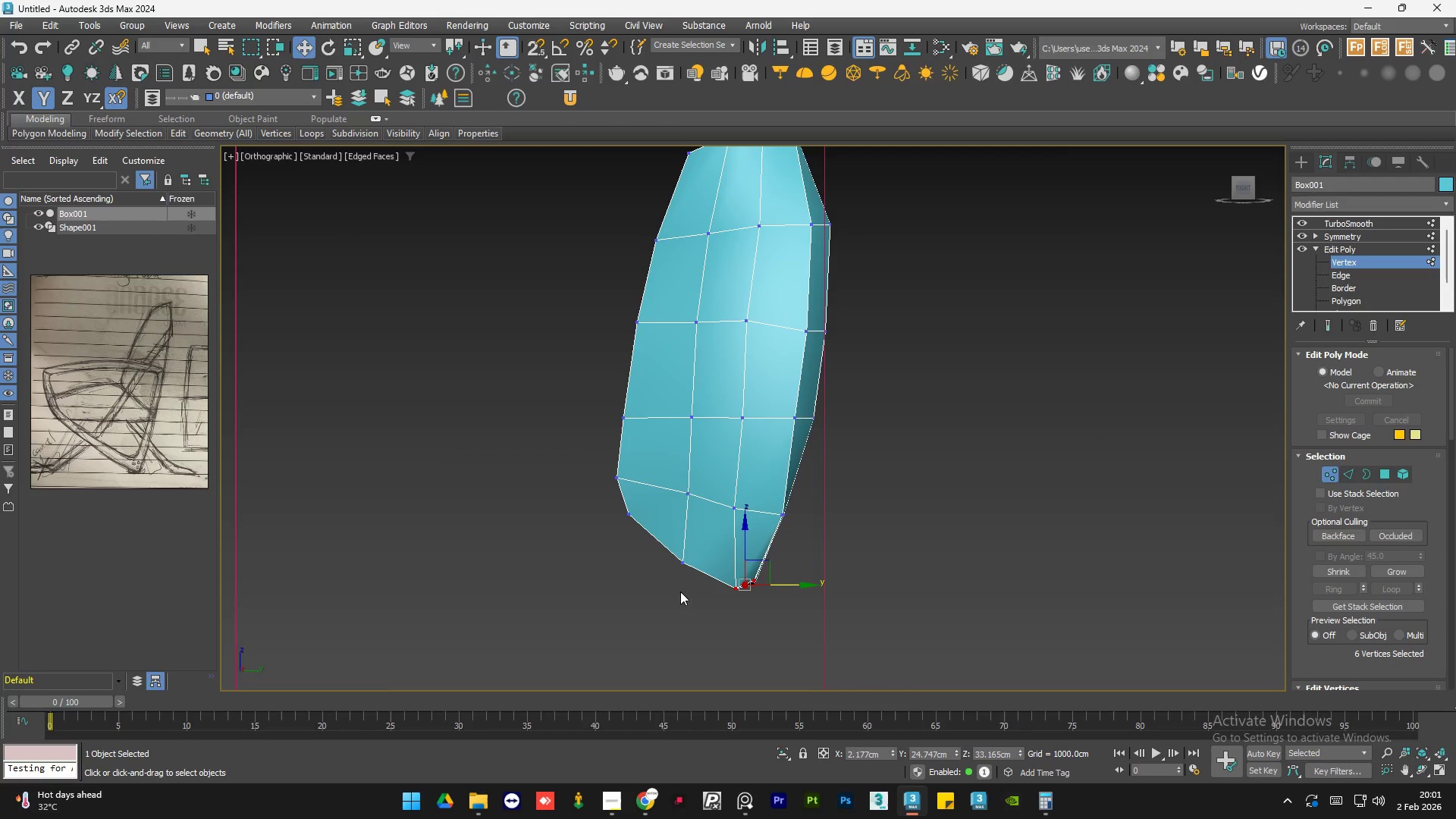 
left_click_drag(start_coordinate=[683, 592], to_coordinate=[664, 534])
 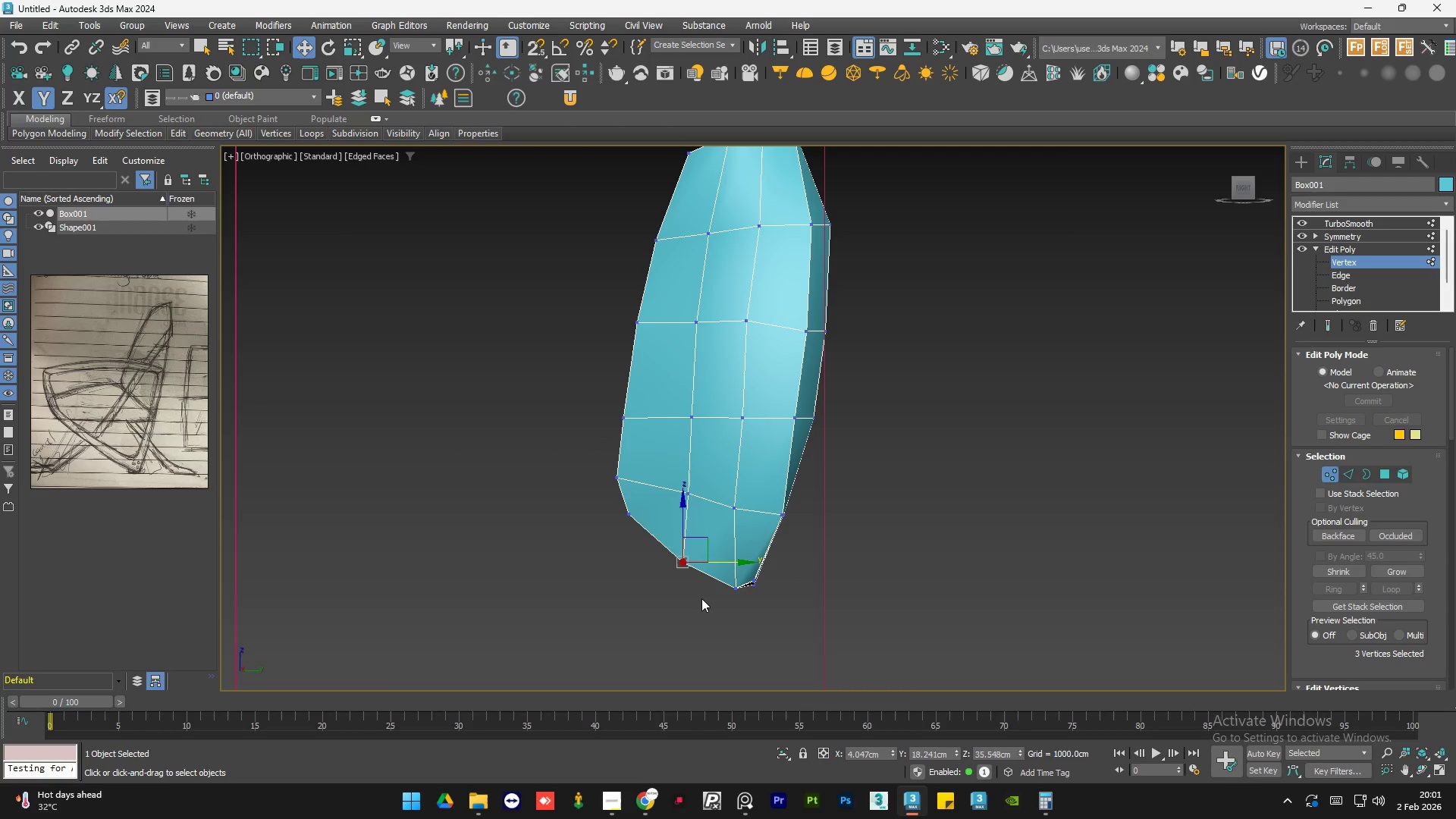 
left_click([701, 598])
 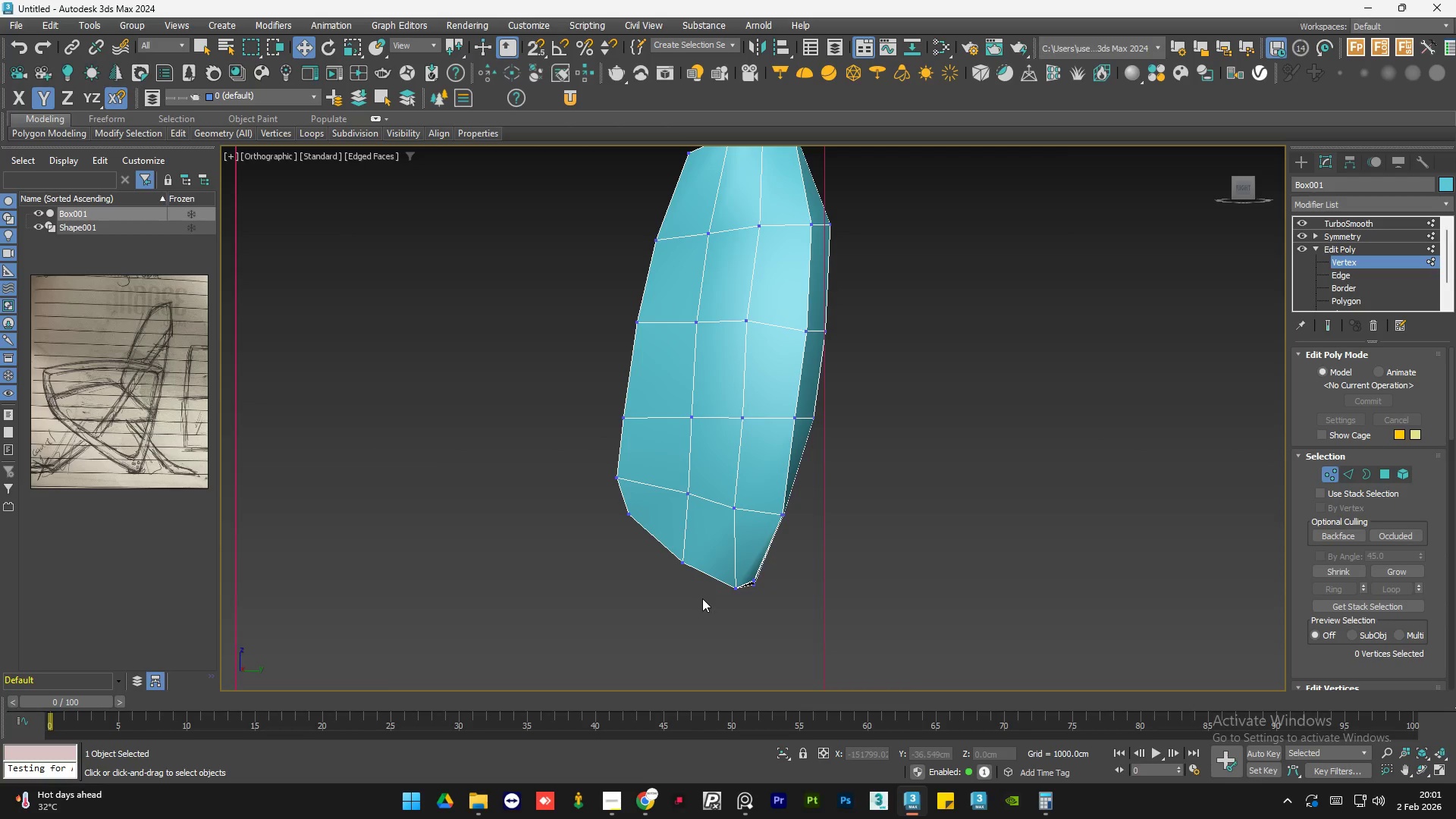 
left_click_drag(start_coordinate=[704, 598], to_coordinate=[664, 528])
 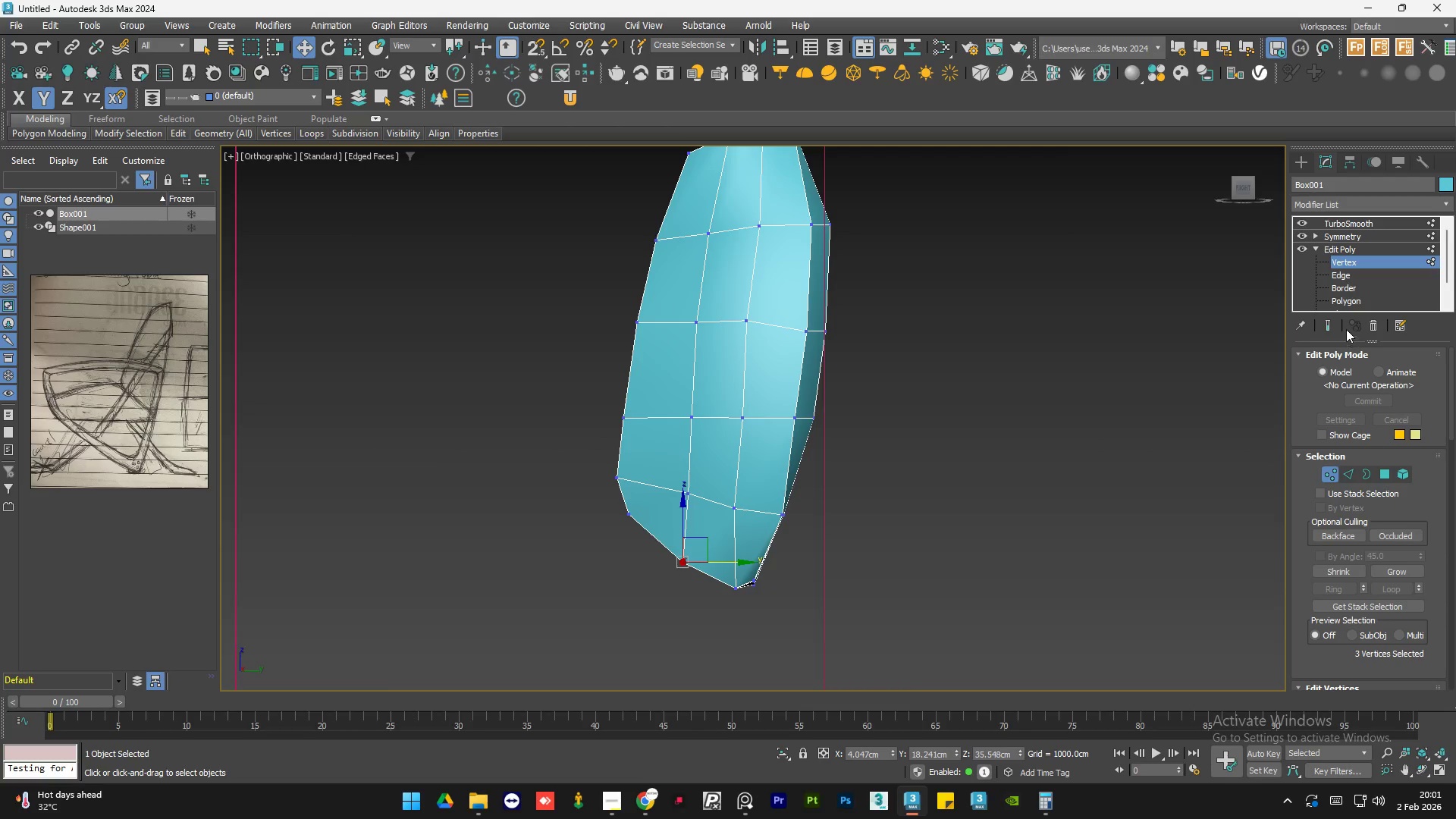 
left_click([1328, 325])
 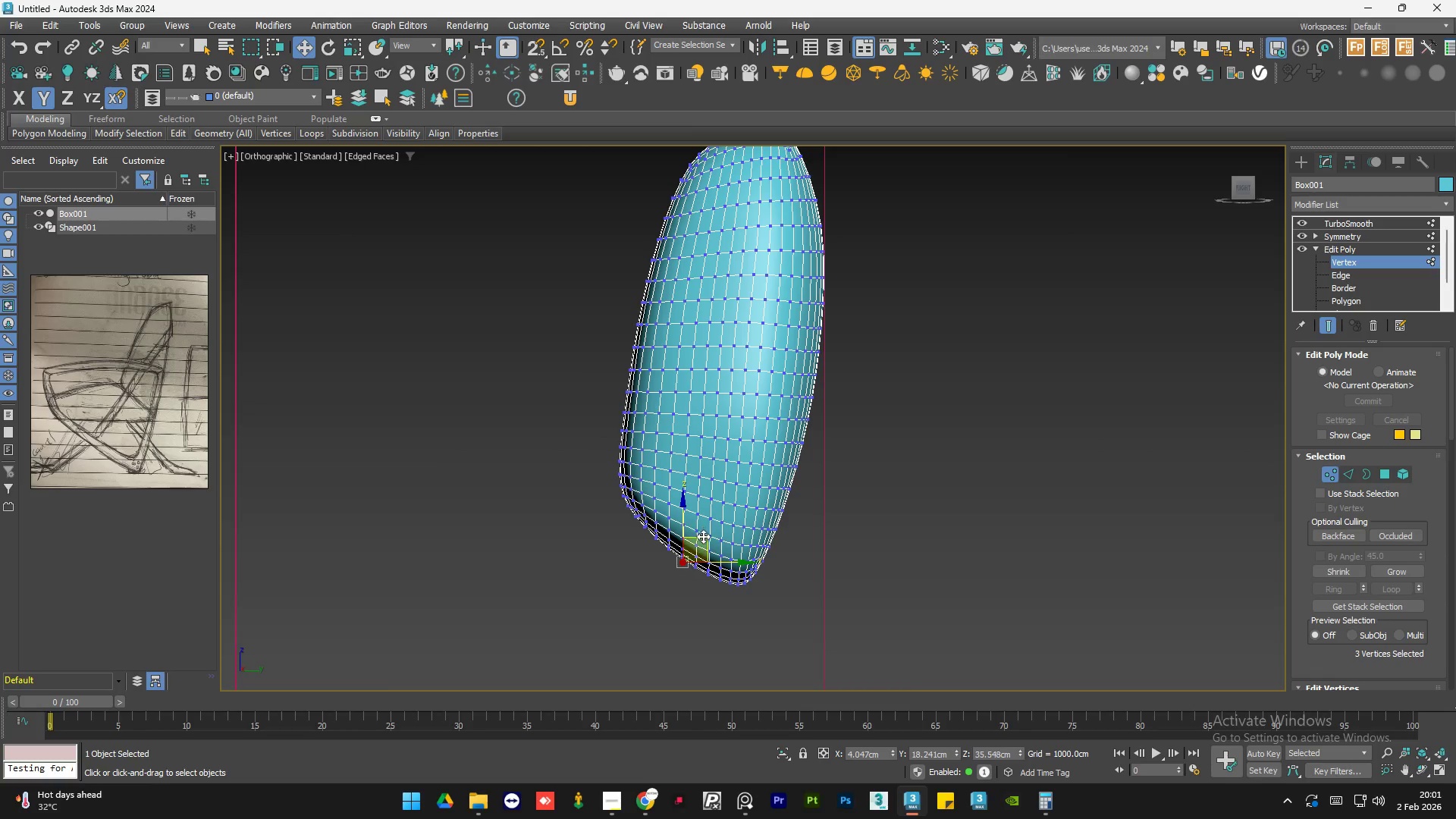 
left_click_drag(start_coordinate=[703, 537], to_coordinate=[704, 532])
 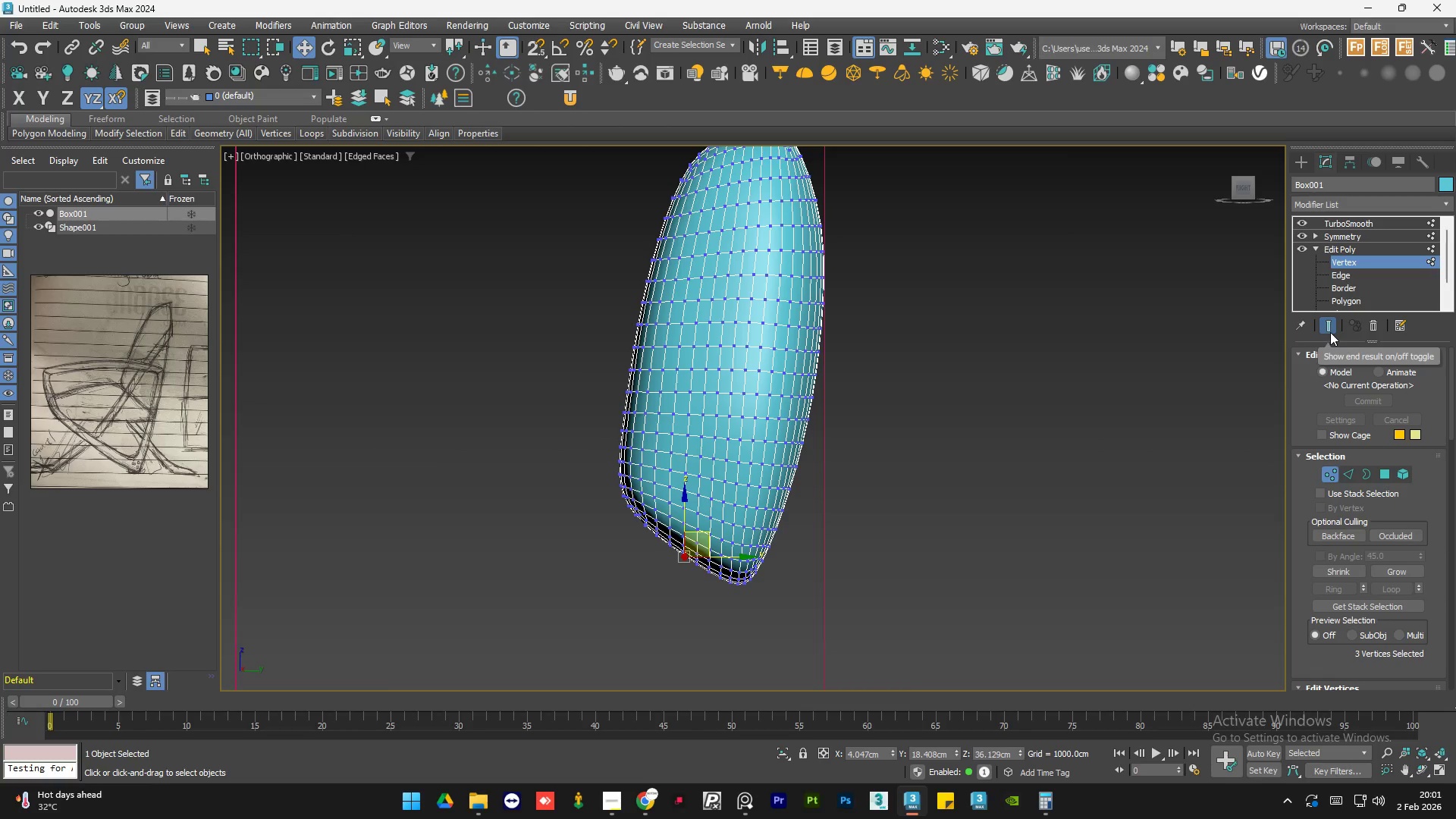 
scroll: coordinate [657, 526], scroll_direction: up, amount: 3.0
 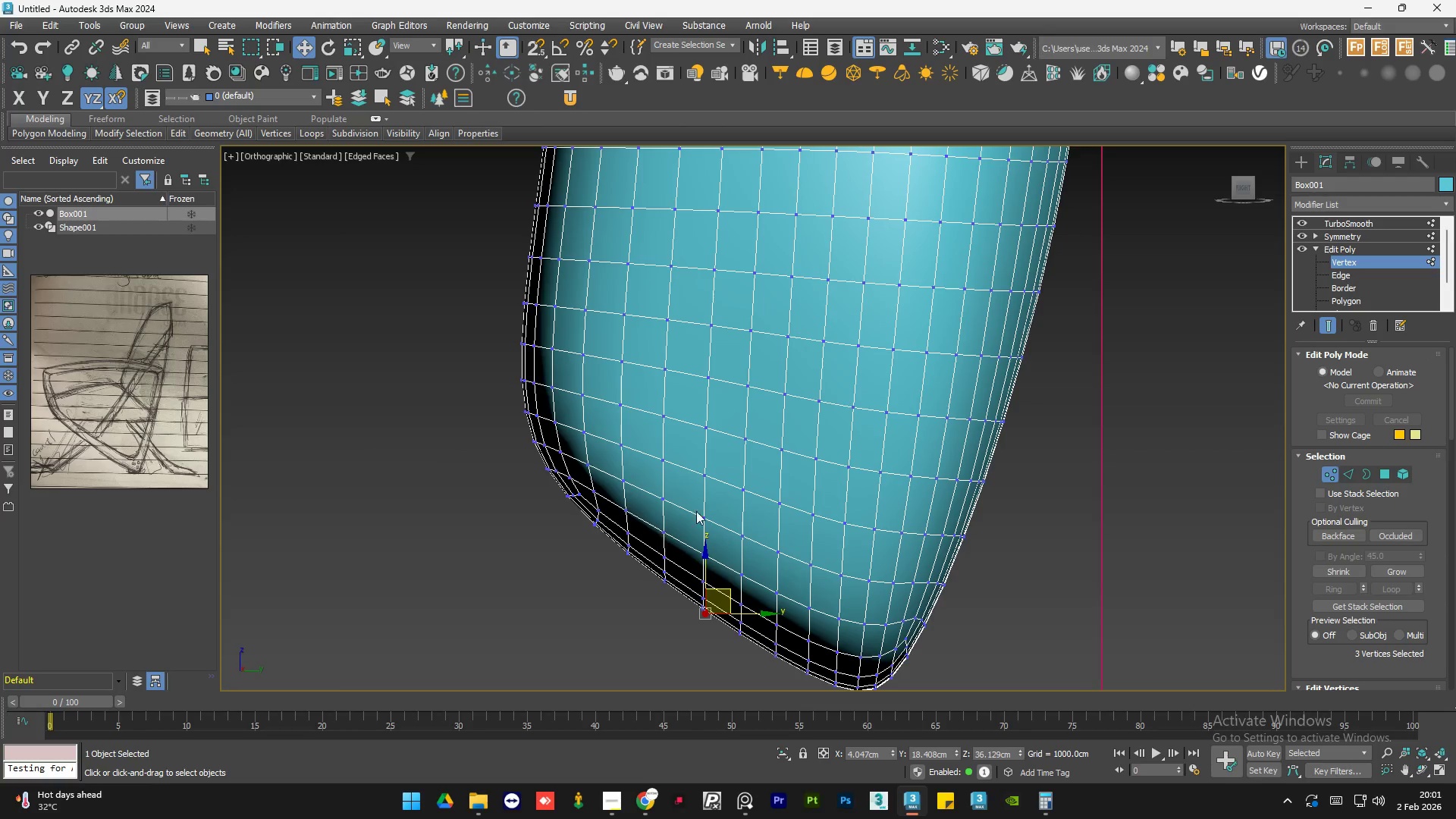 
scroll: coordinate [811, 488], scroll_direction: down, amount: 3.0
 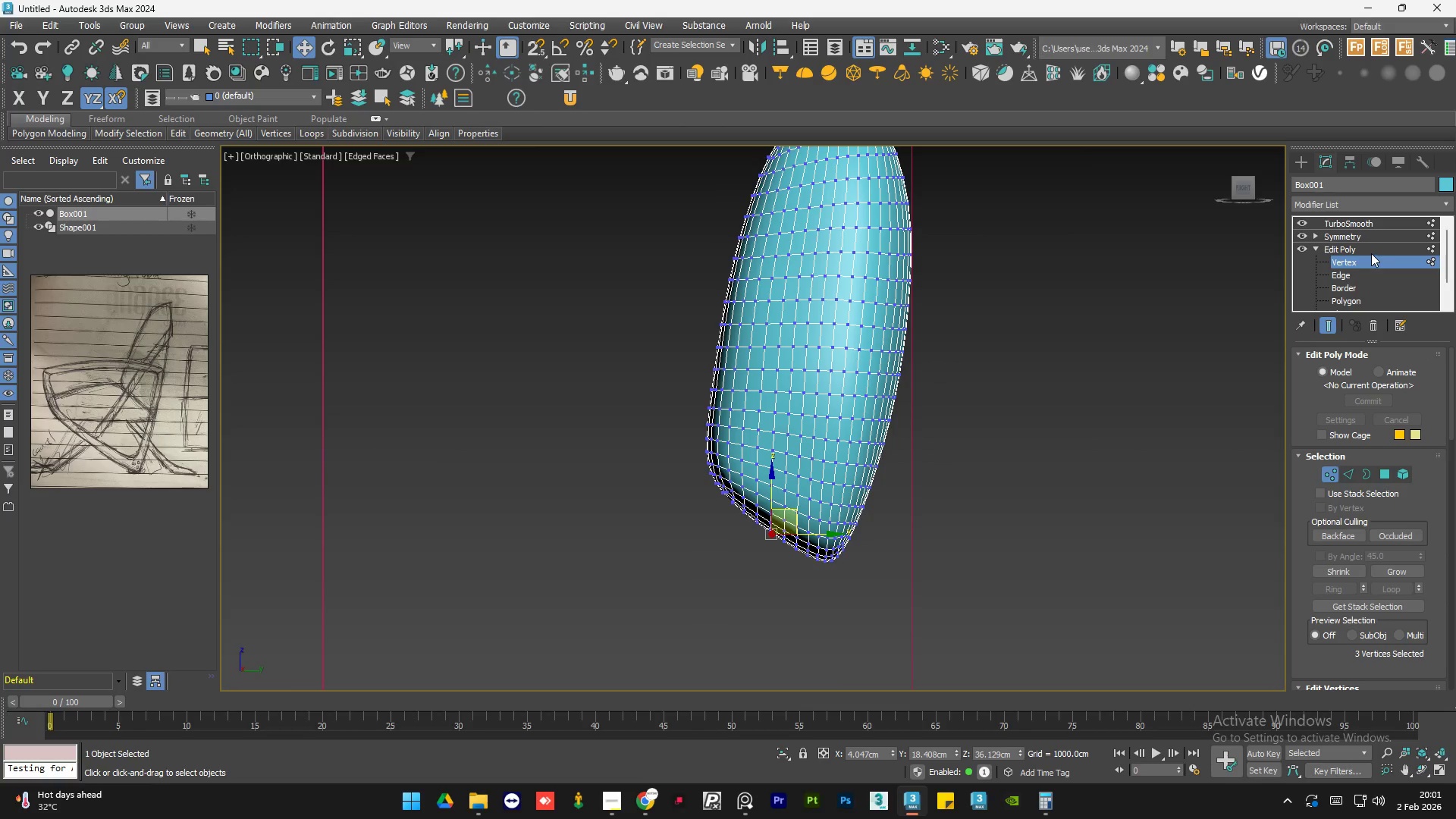 
left_click([1372, 252])
 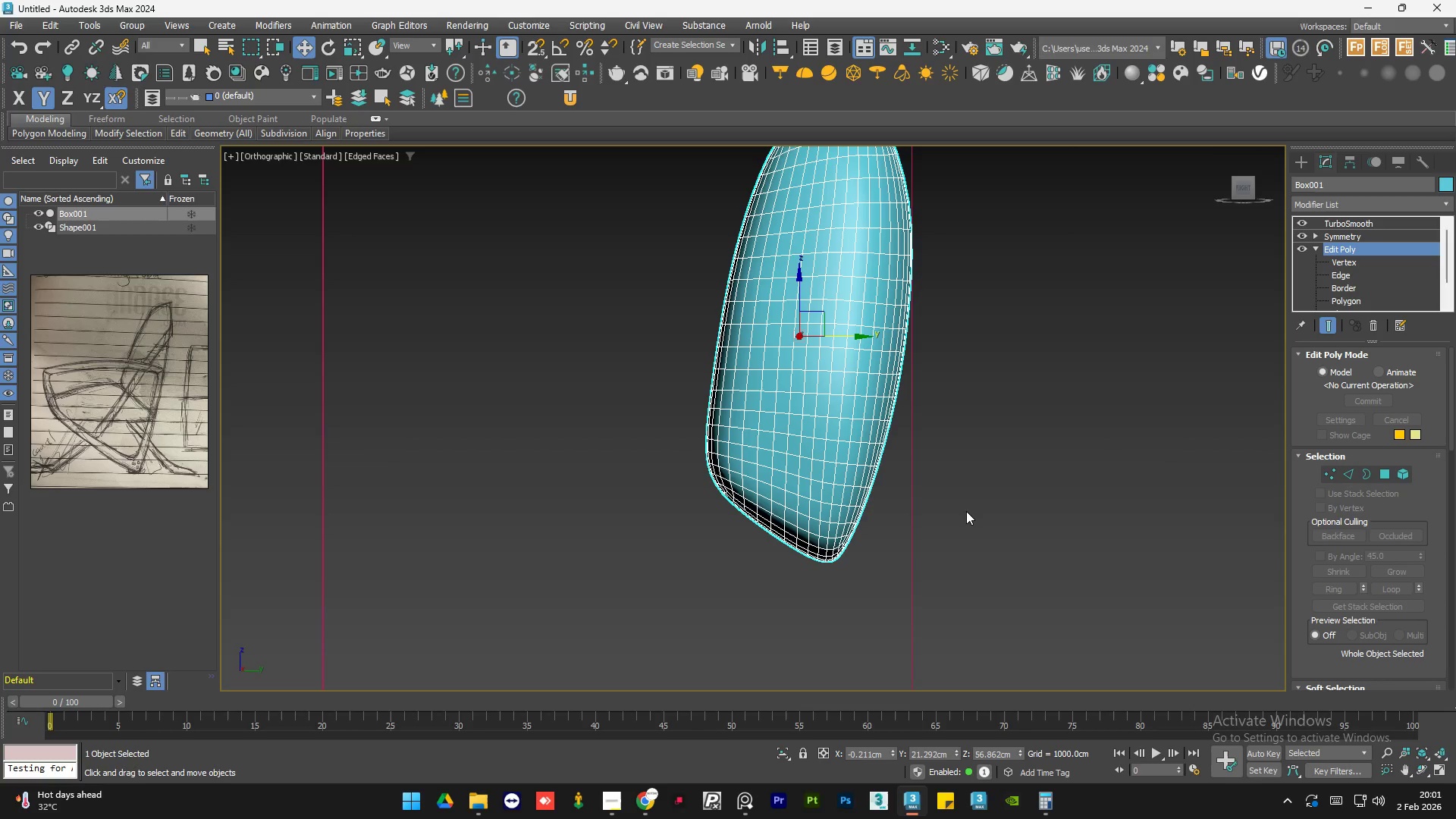 
left_click([966, 512])
 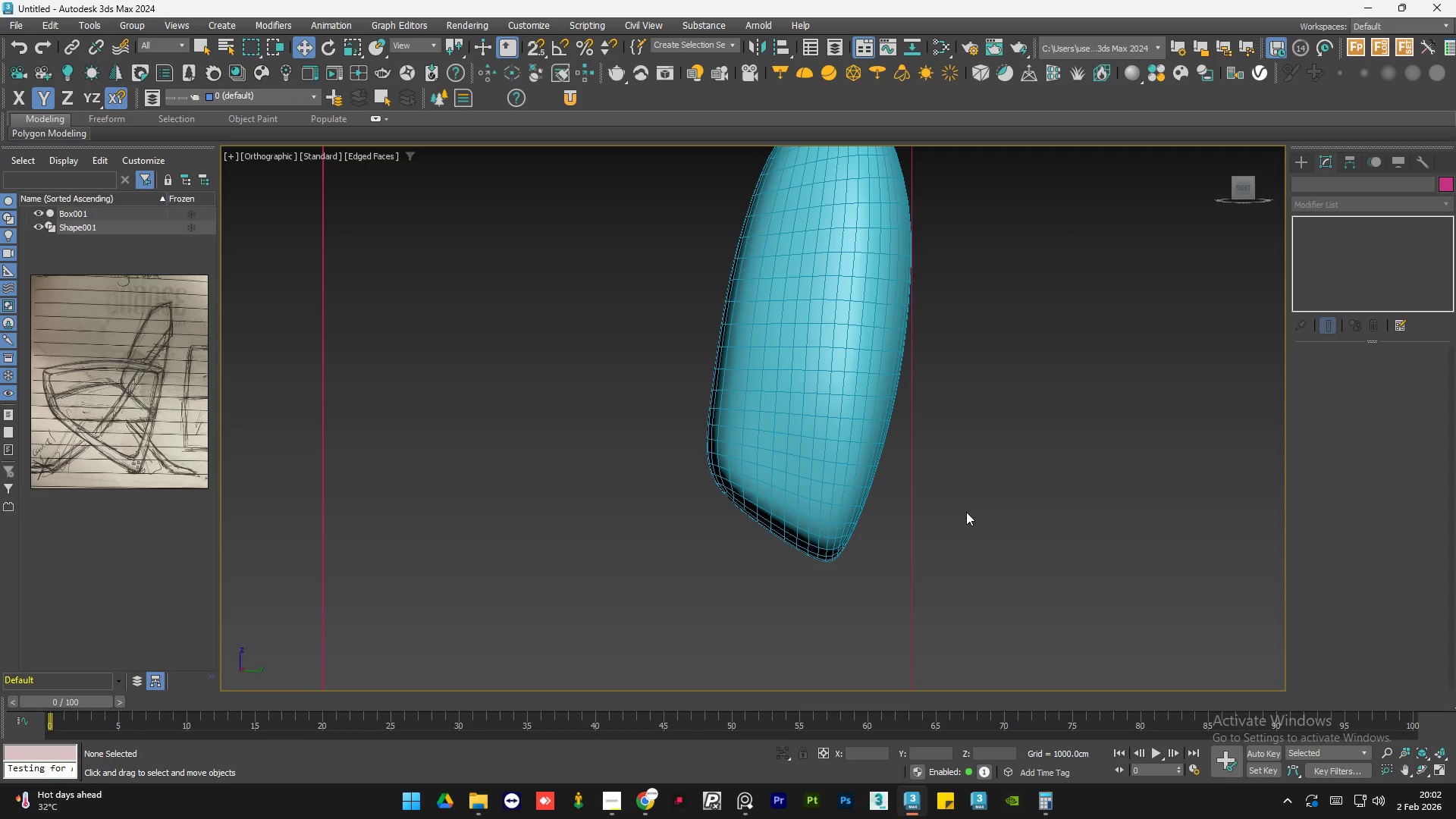 
wait(53.19)
 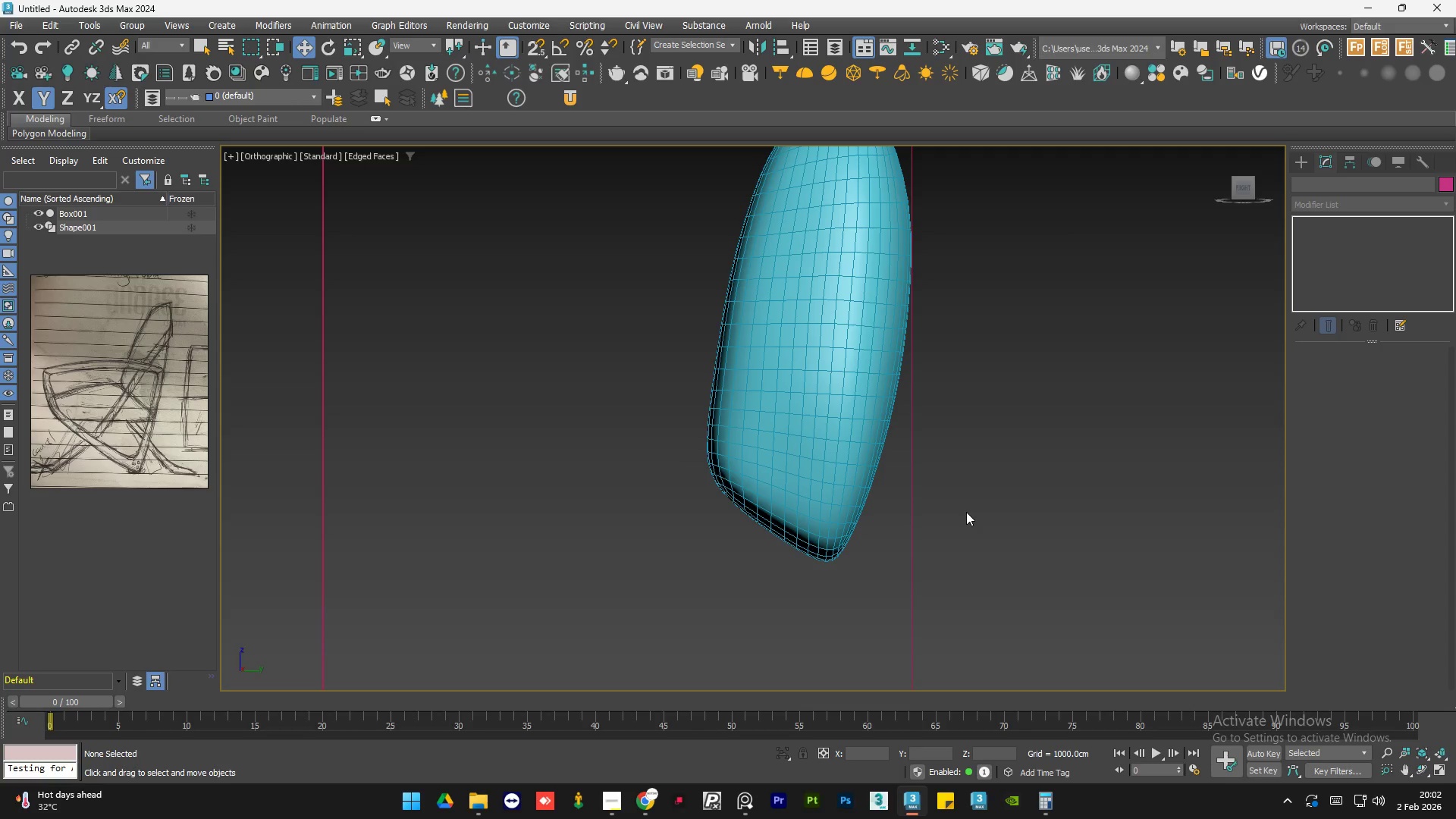 
left_click([811, 461])
 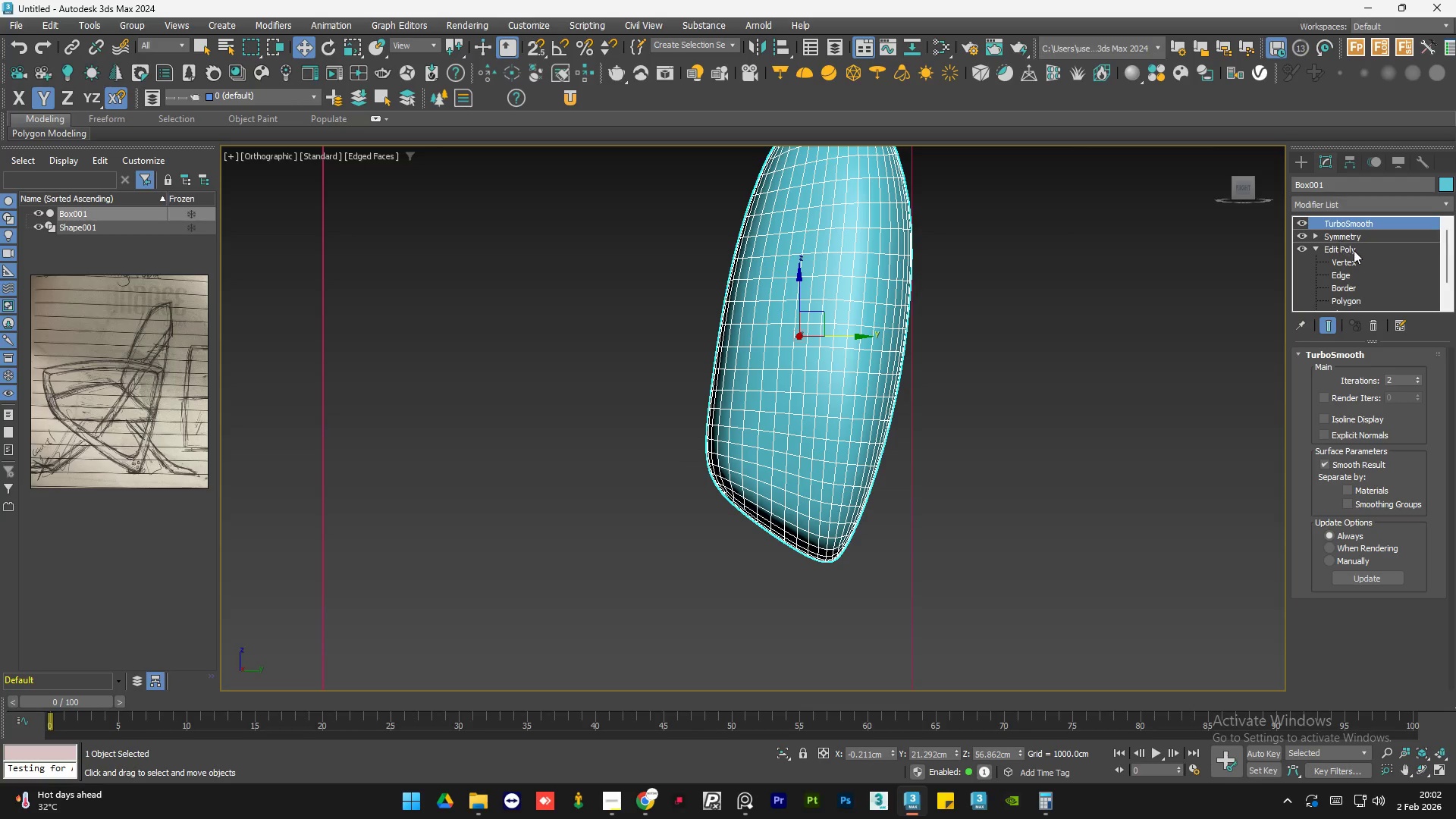 
left_click([1355, 250])
 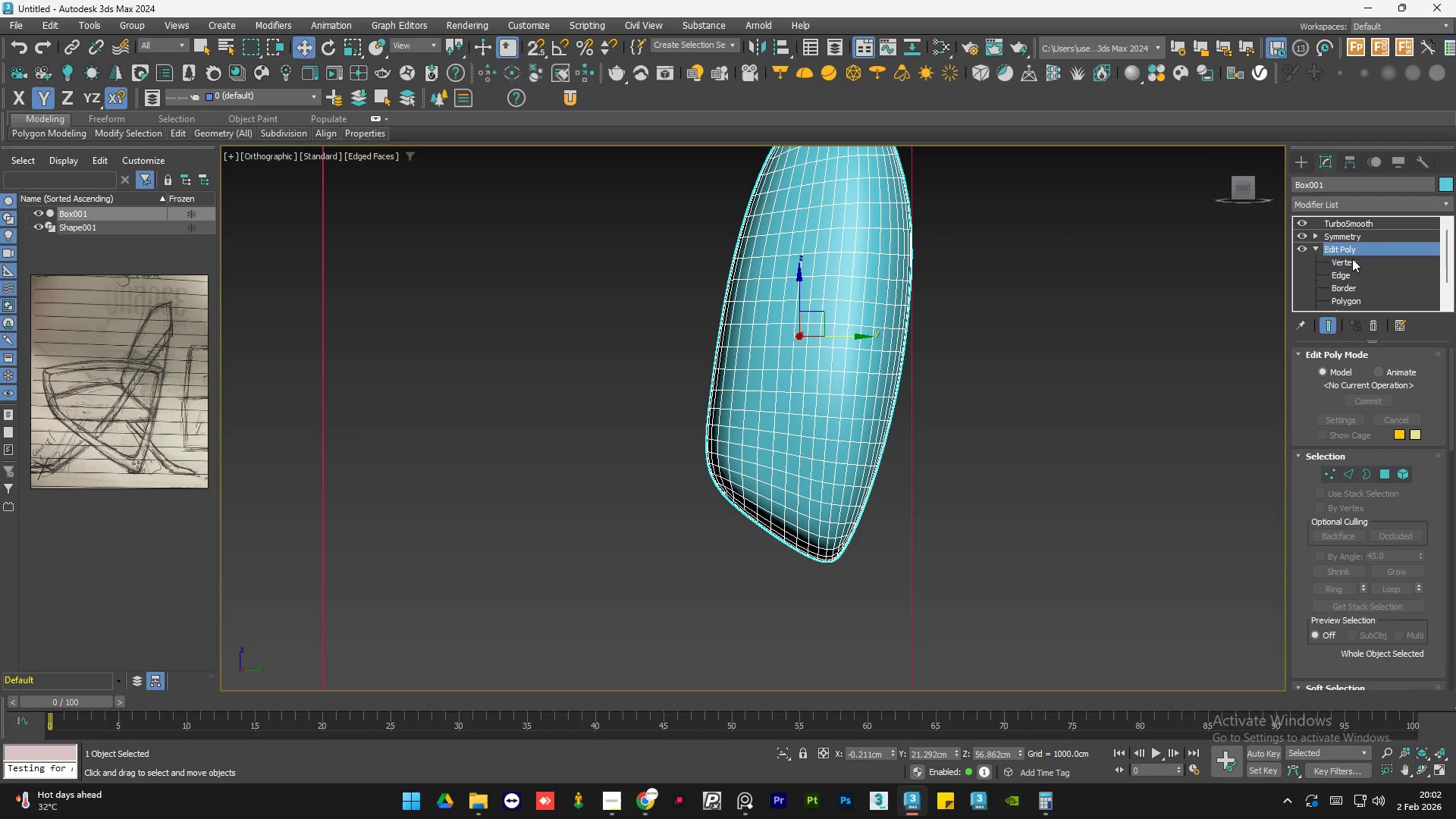 
left_click([1352, 259])
 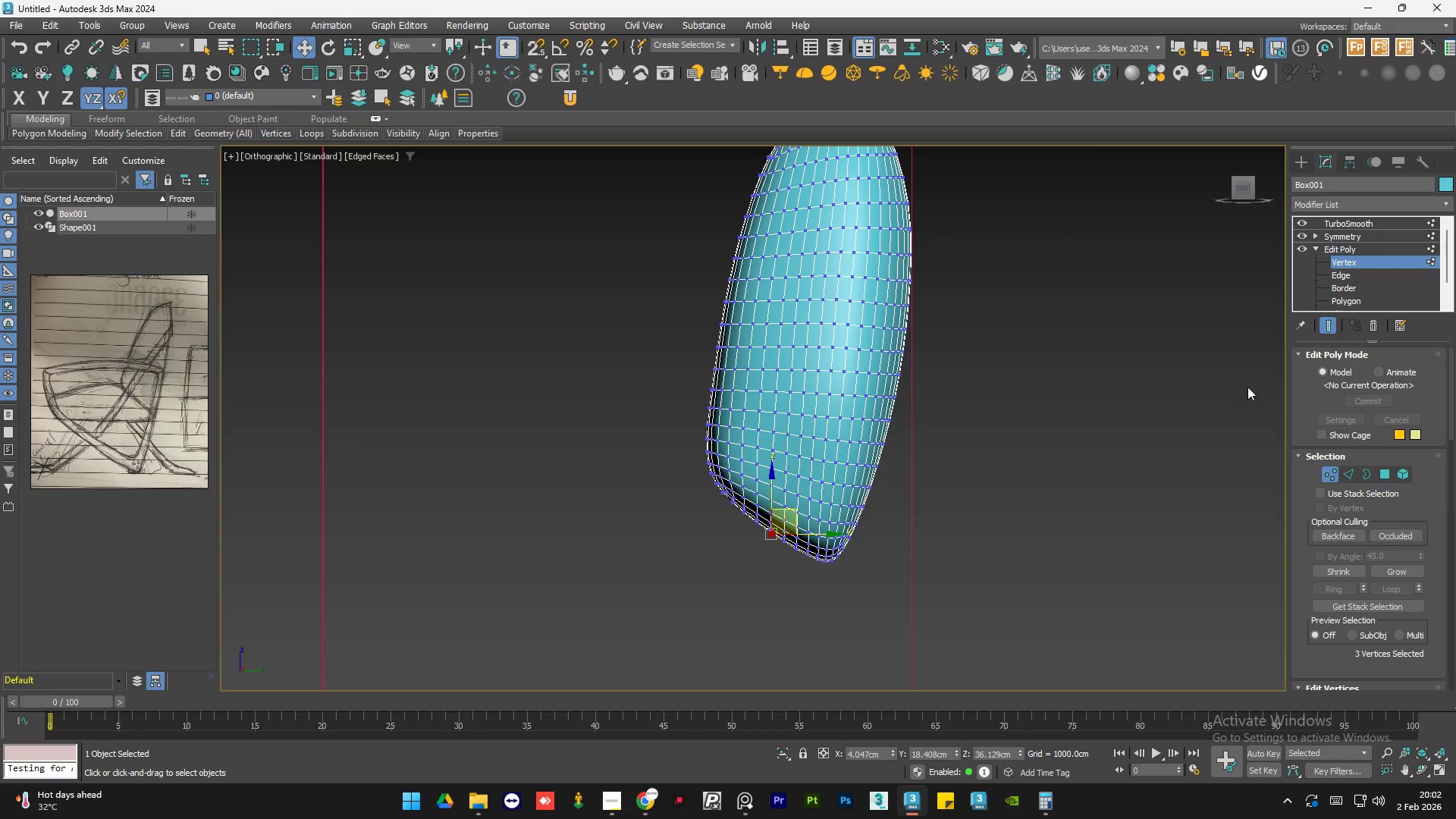 
left_click([1323, 322])
 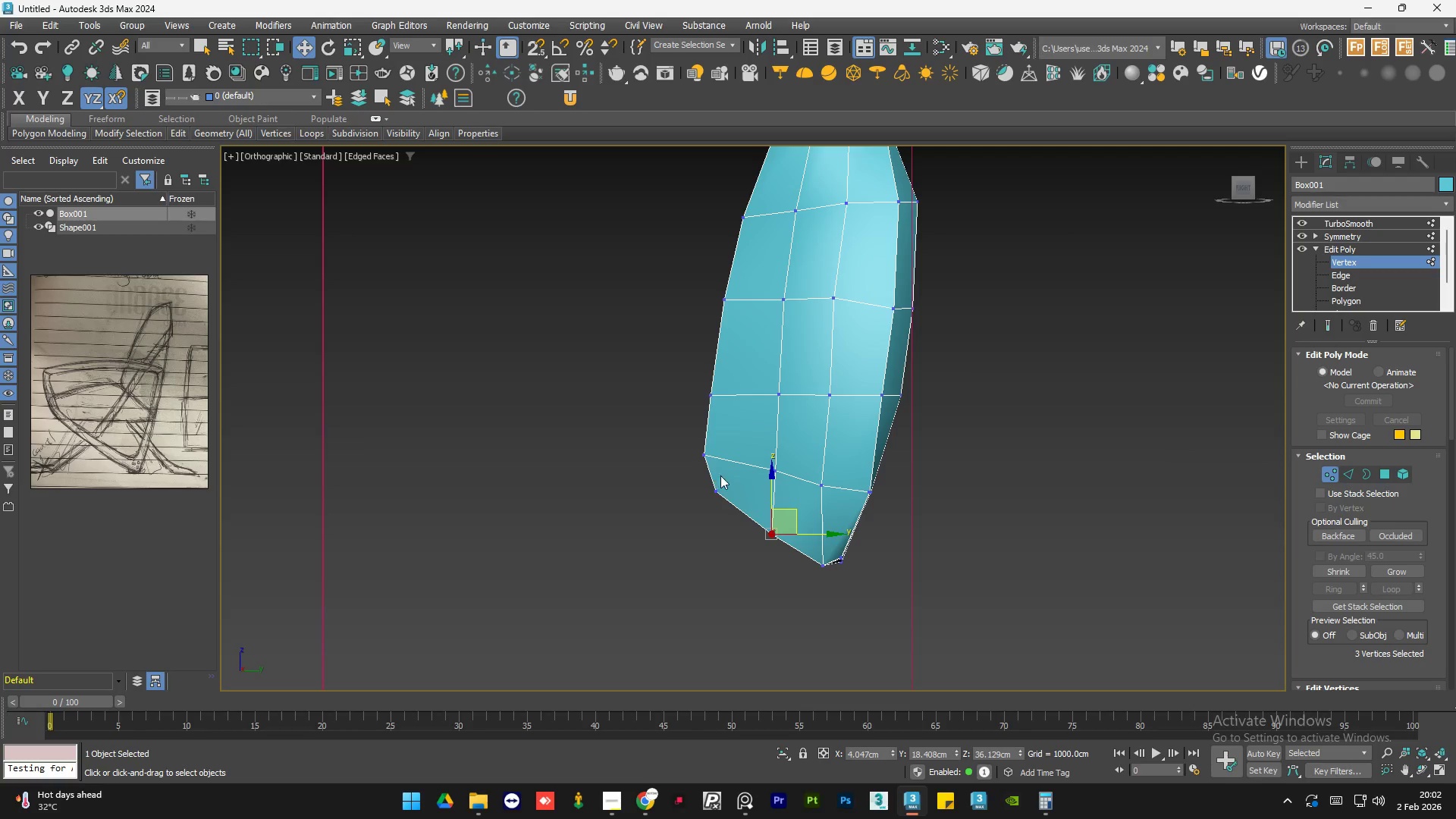 
left_click_drag(start_coordinate=[723, 438], to_coordinate=[677, 465])
 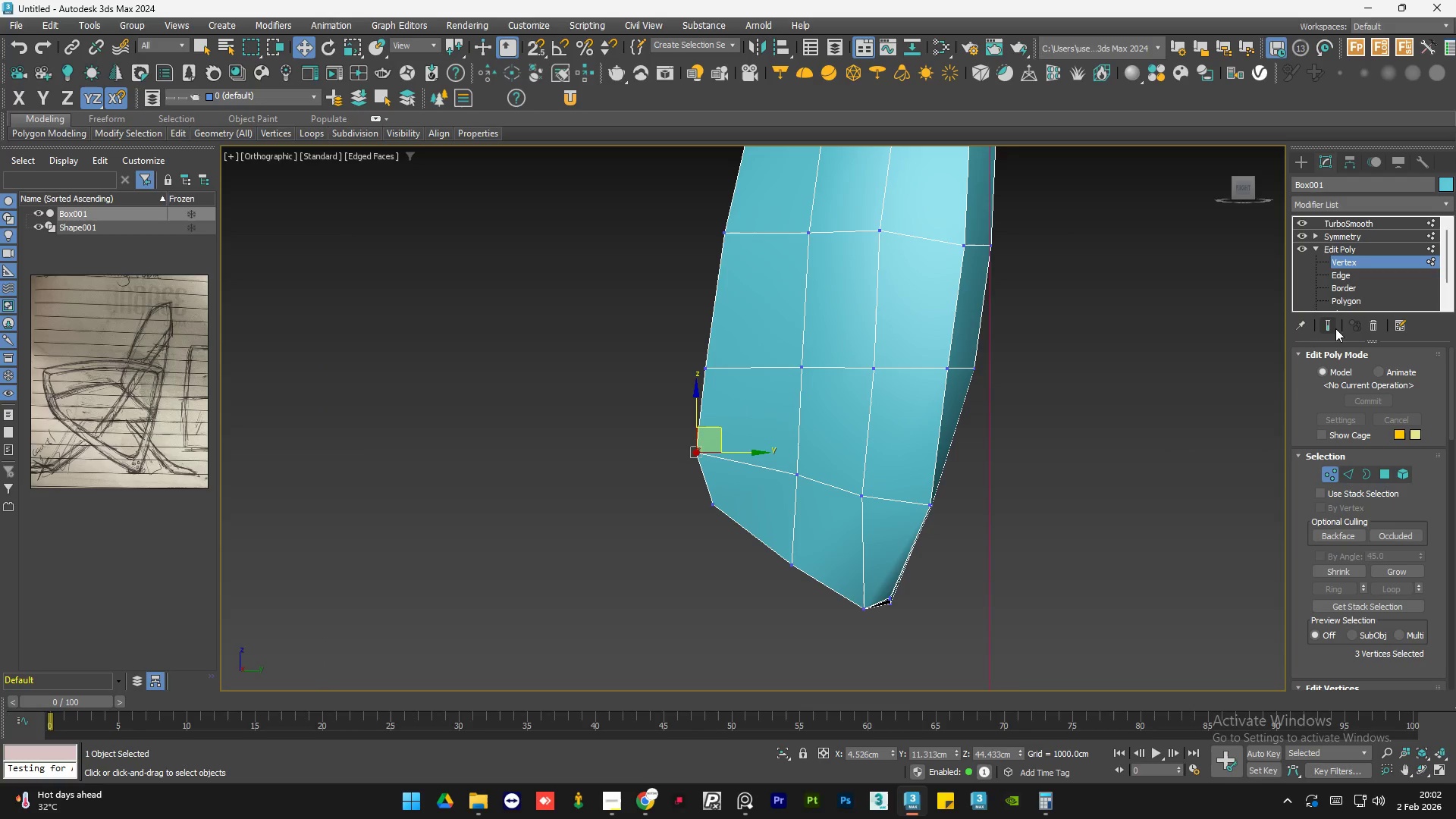 
scroll: coordinate [723, 460], scroll_direction: up, amount: 1.0
 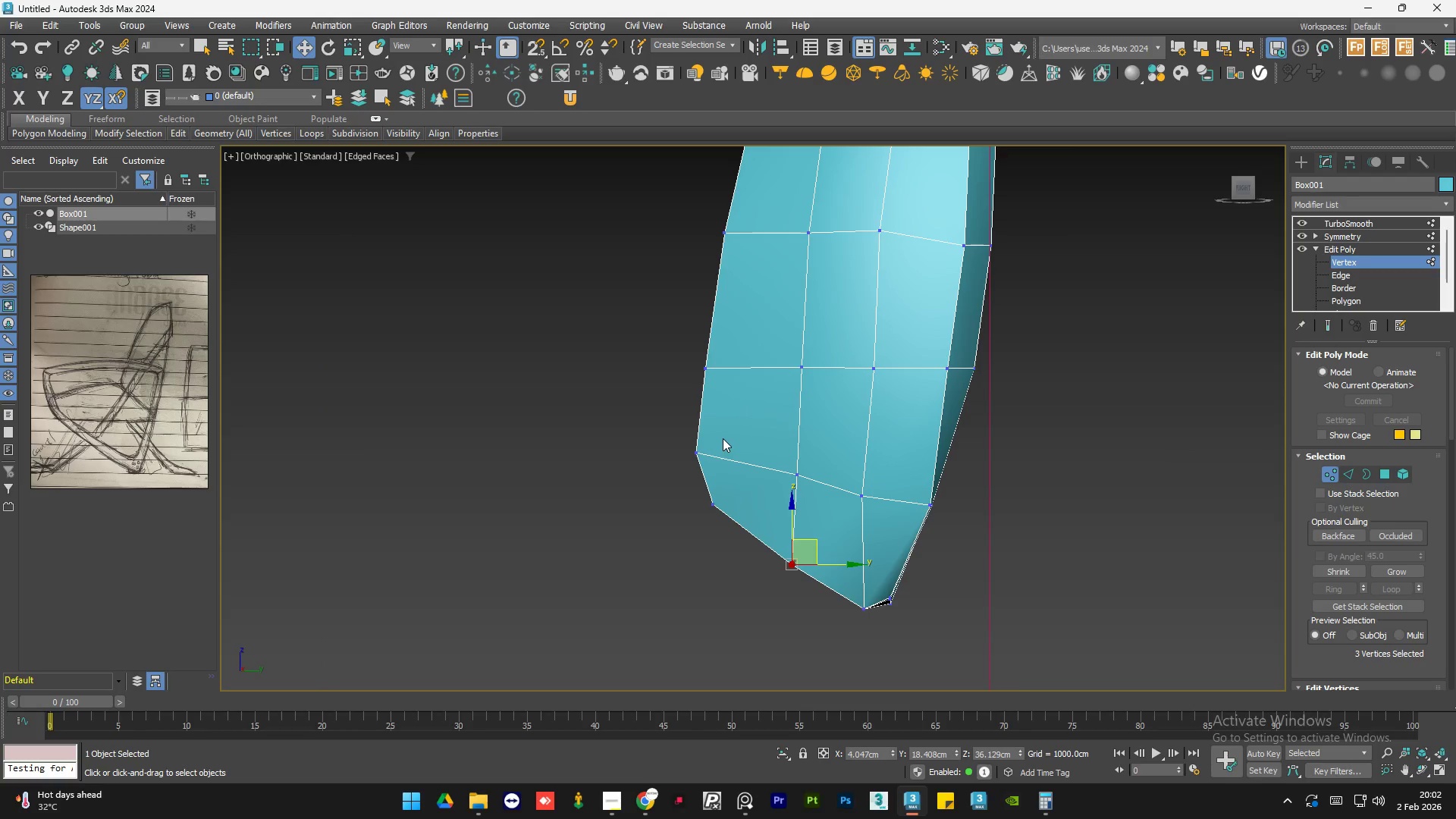 
left_click([1332, 325])
 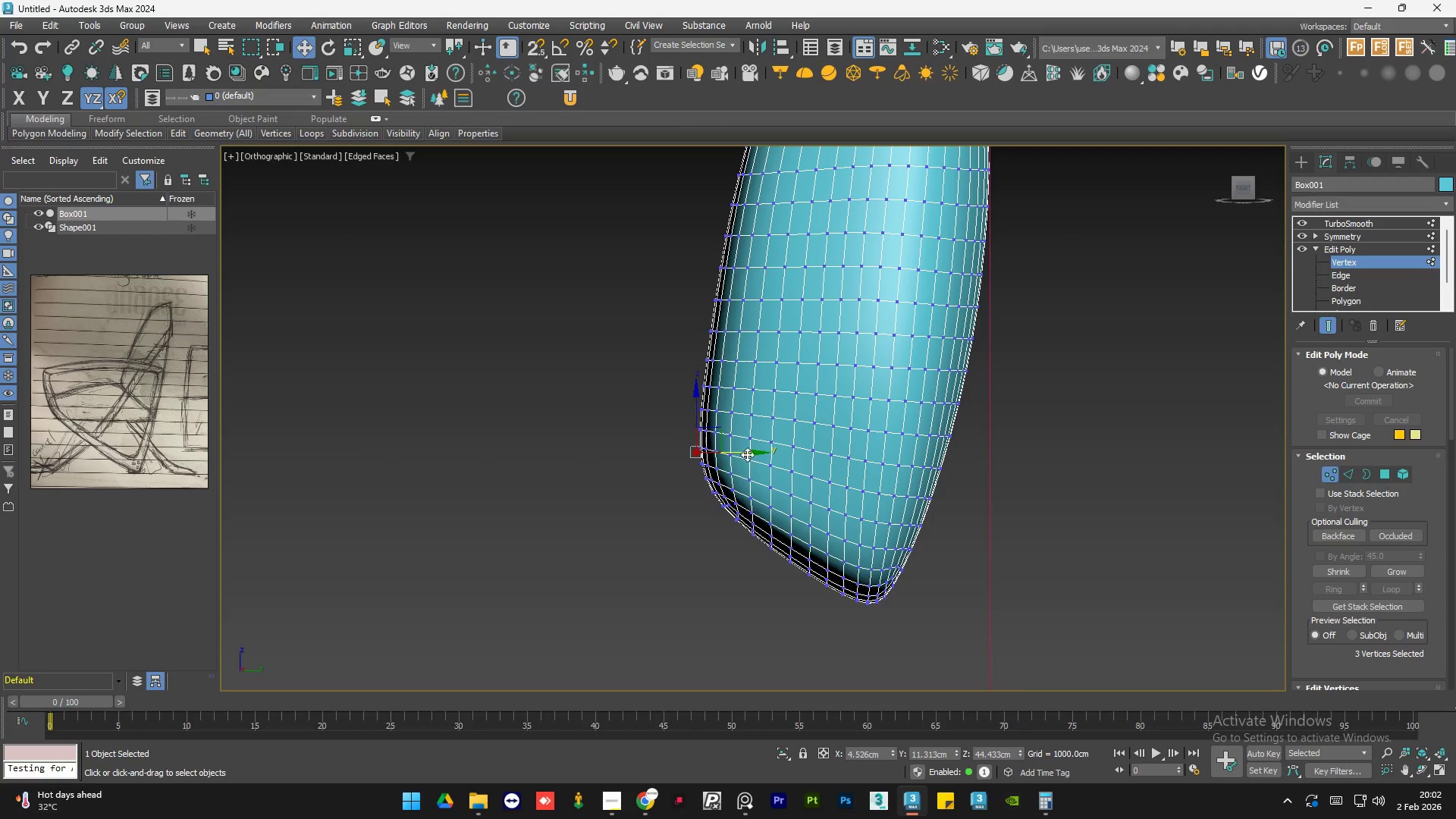 
left_click_drag(start_coordinate=[748, 453], to_coordinate=[753, 452])
 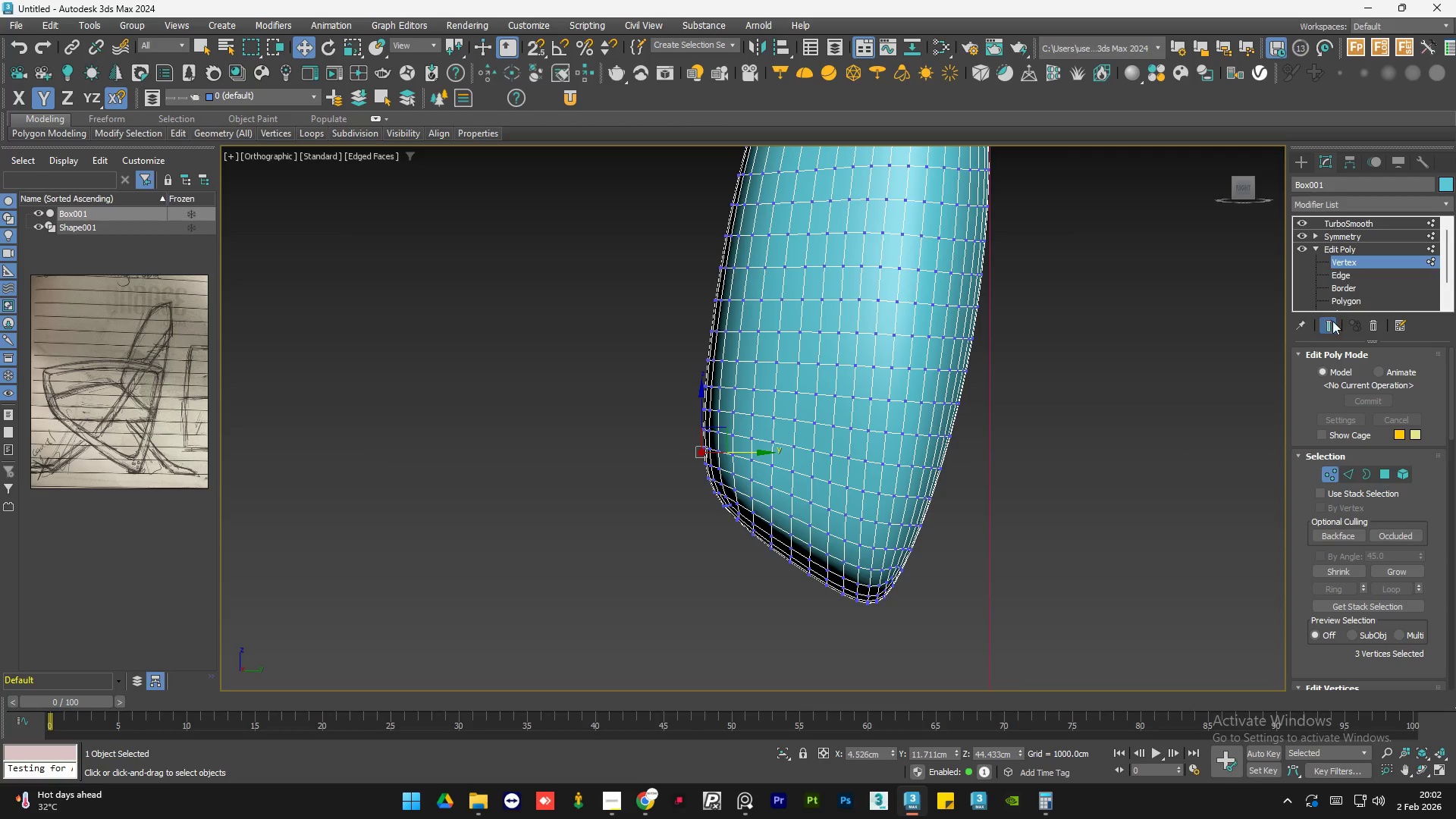 
left_click([1331, 322])
 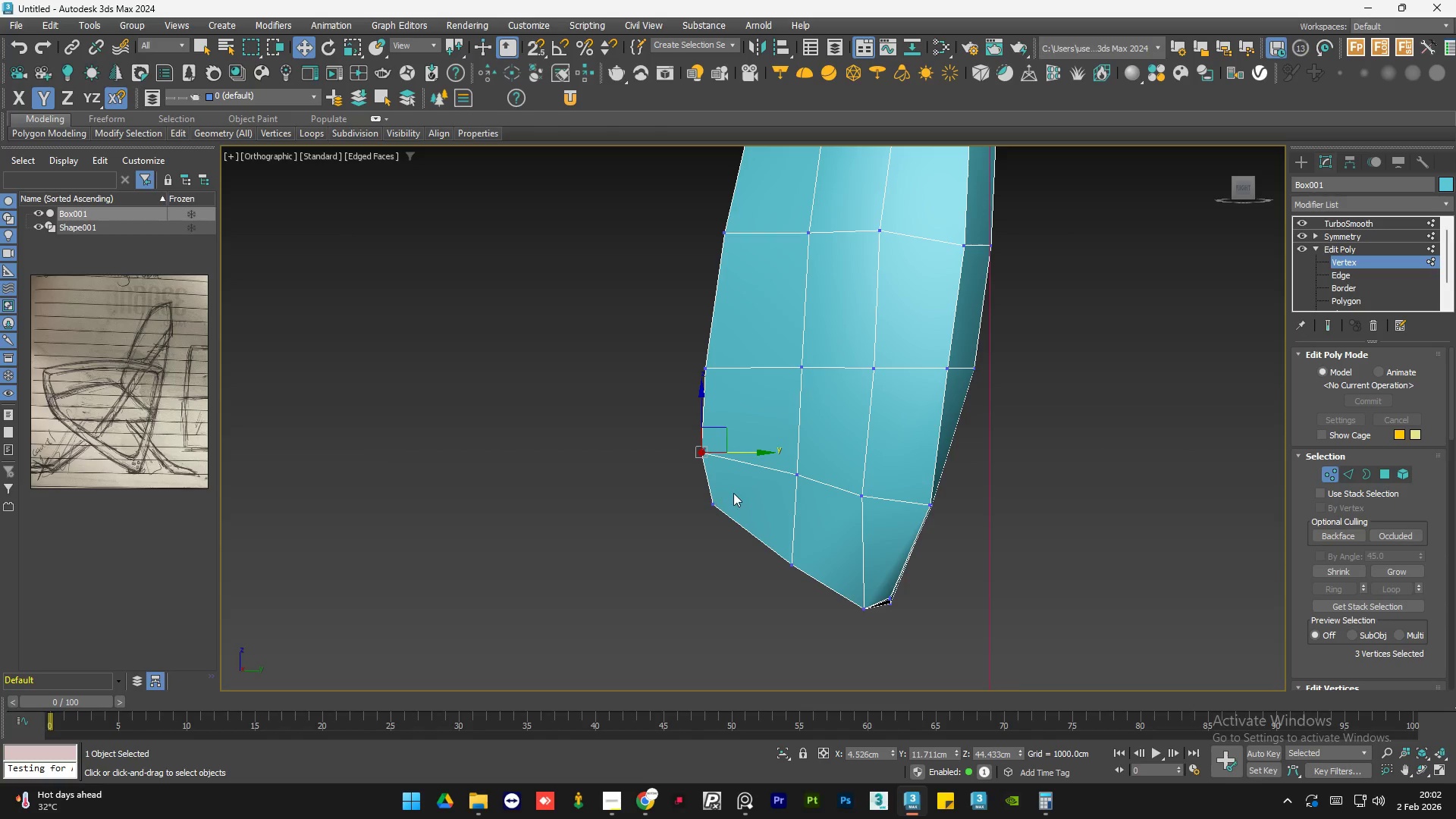 
left_click_drag(start_coordinate=[734, 493], to_coordinate=[673, 537])
 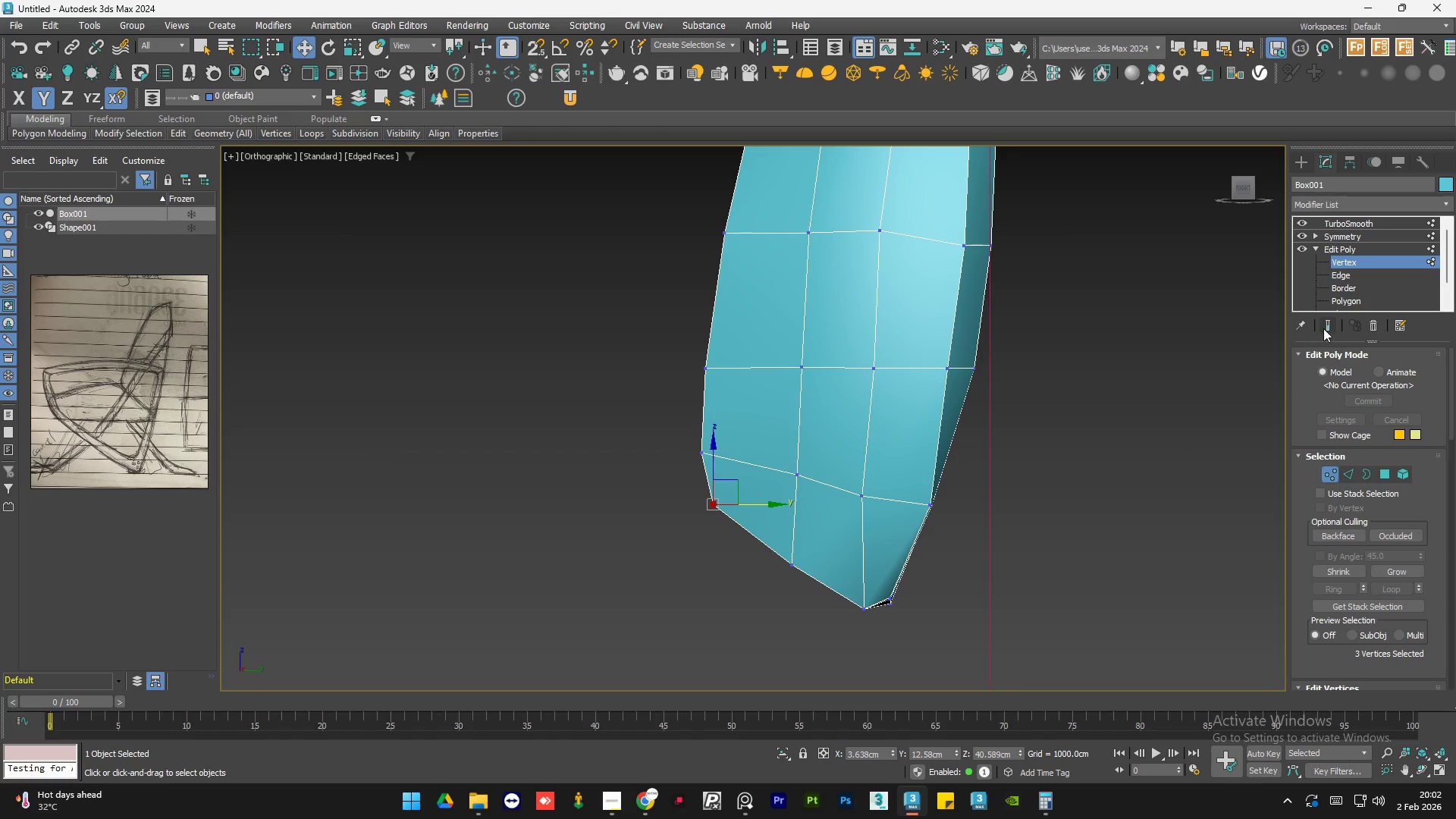 
left_click([1325, 328])
 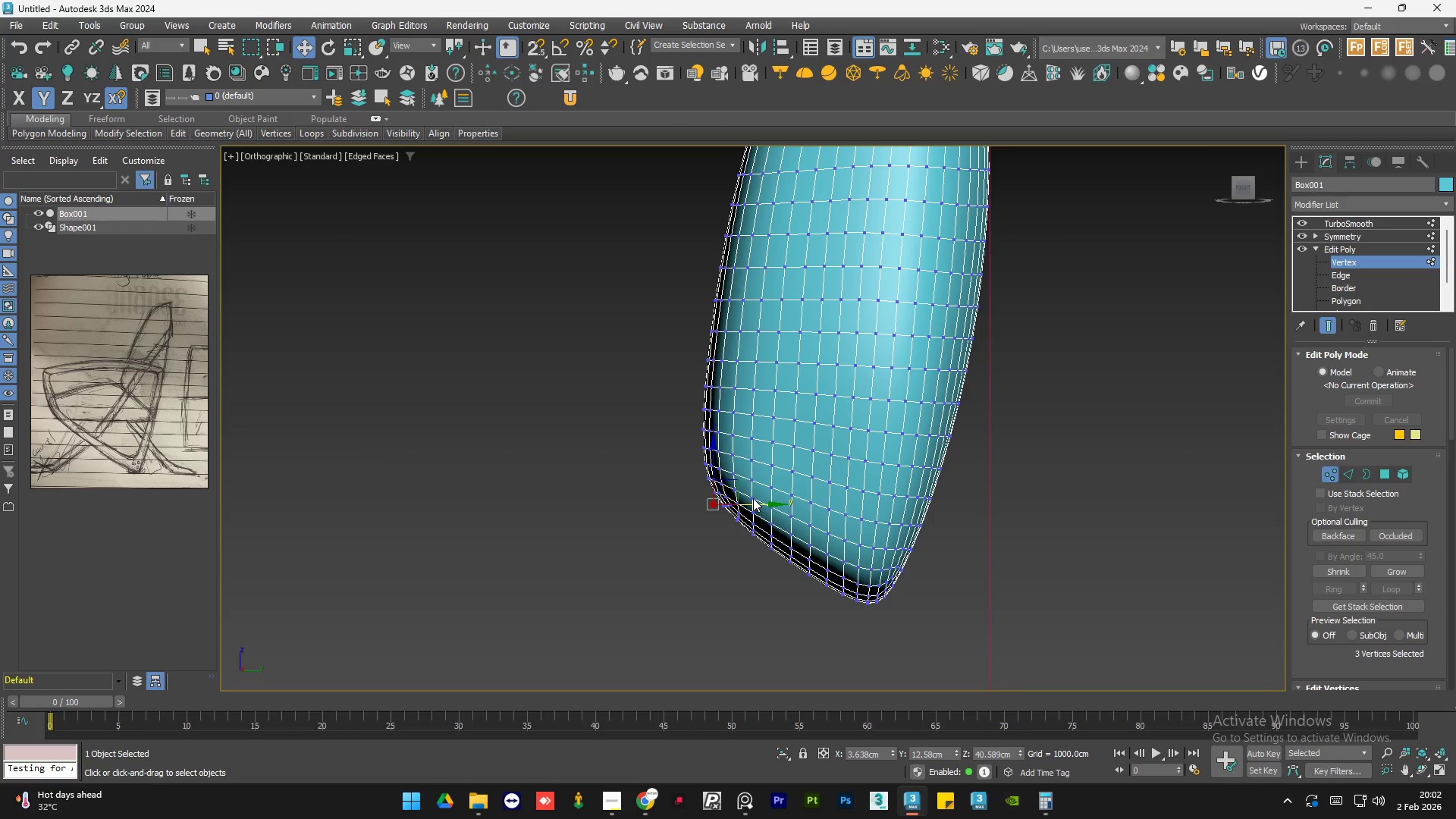 
left_click_drag(start_coordinate=[753, 503], to_coordinate=[758, 503])
 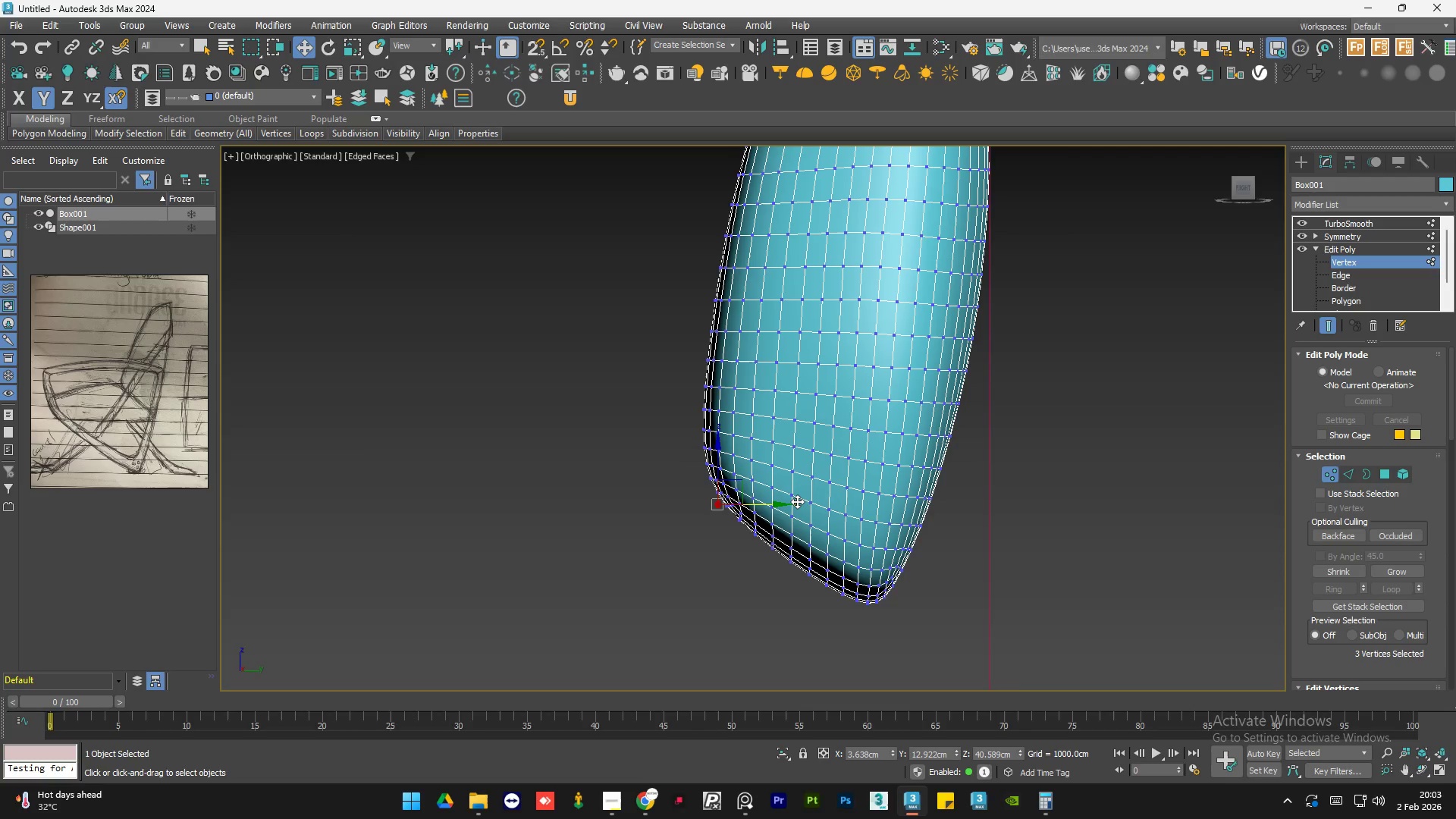 
wait(63.03)
 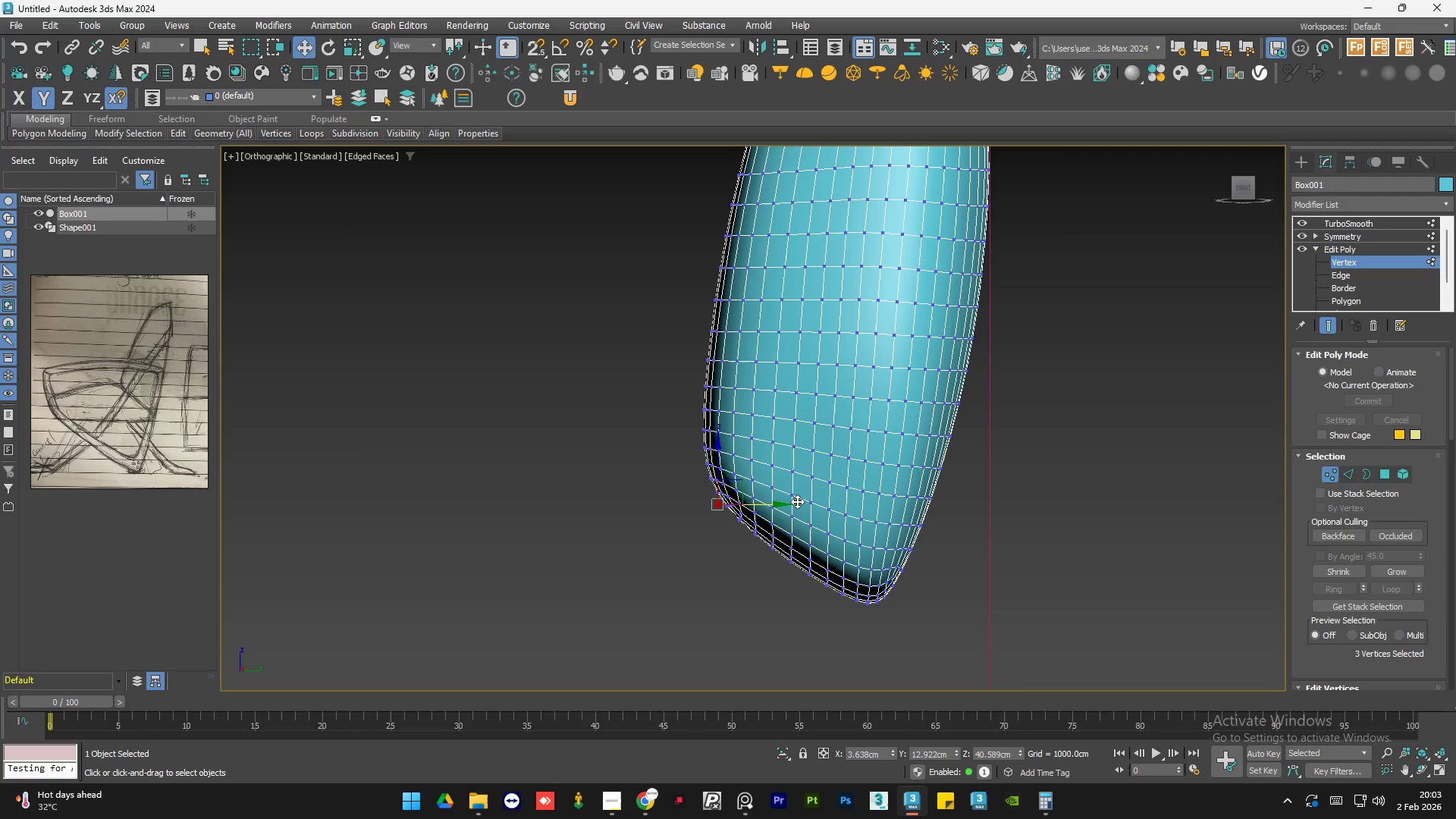 
left_click([602, 797])